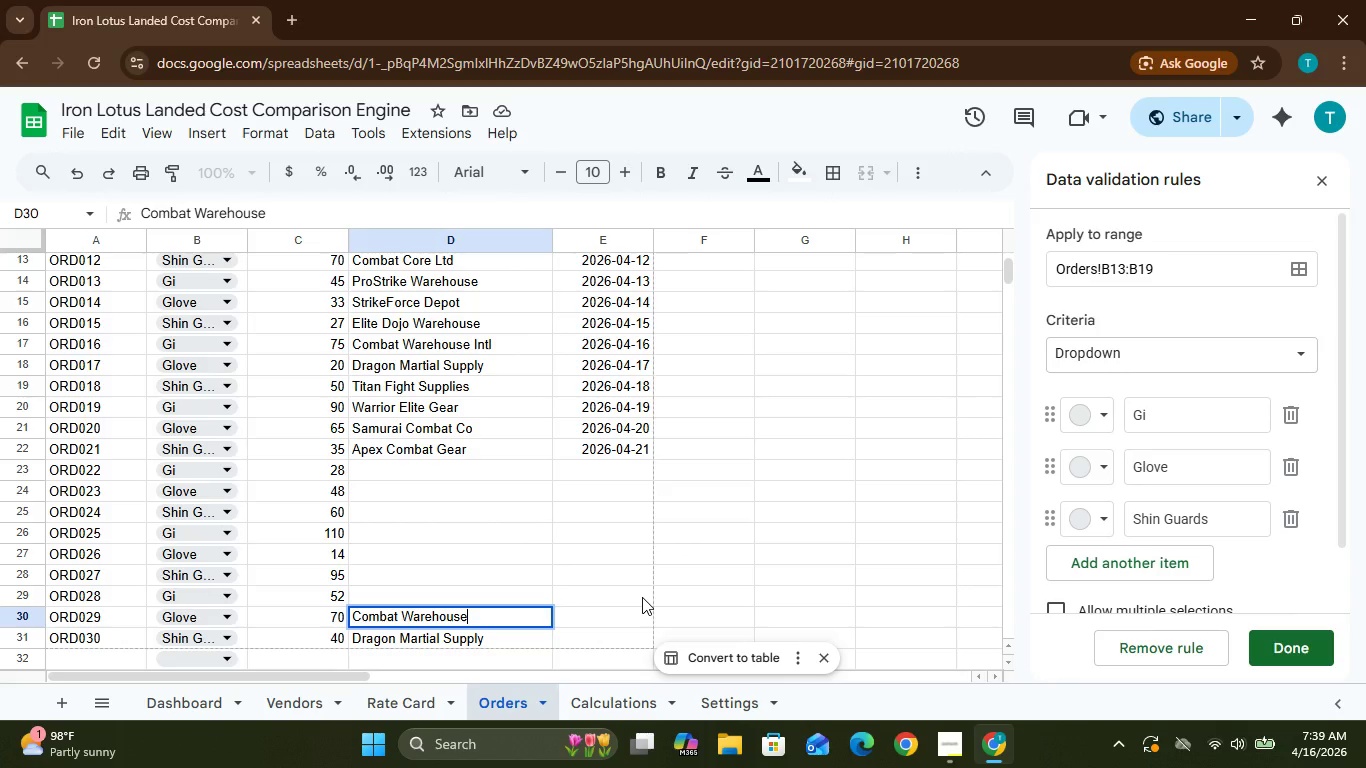 
key(Space)
 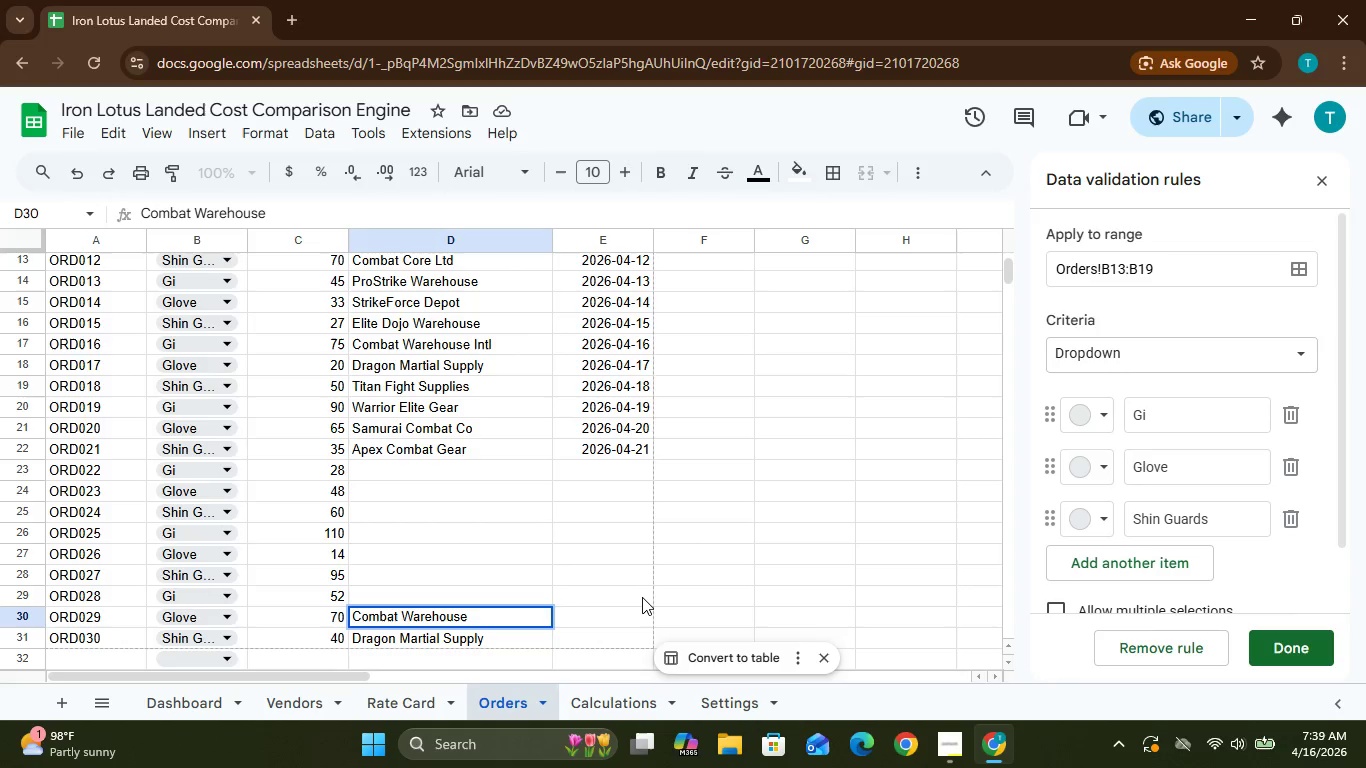 
key(Shift+I)
 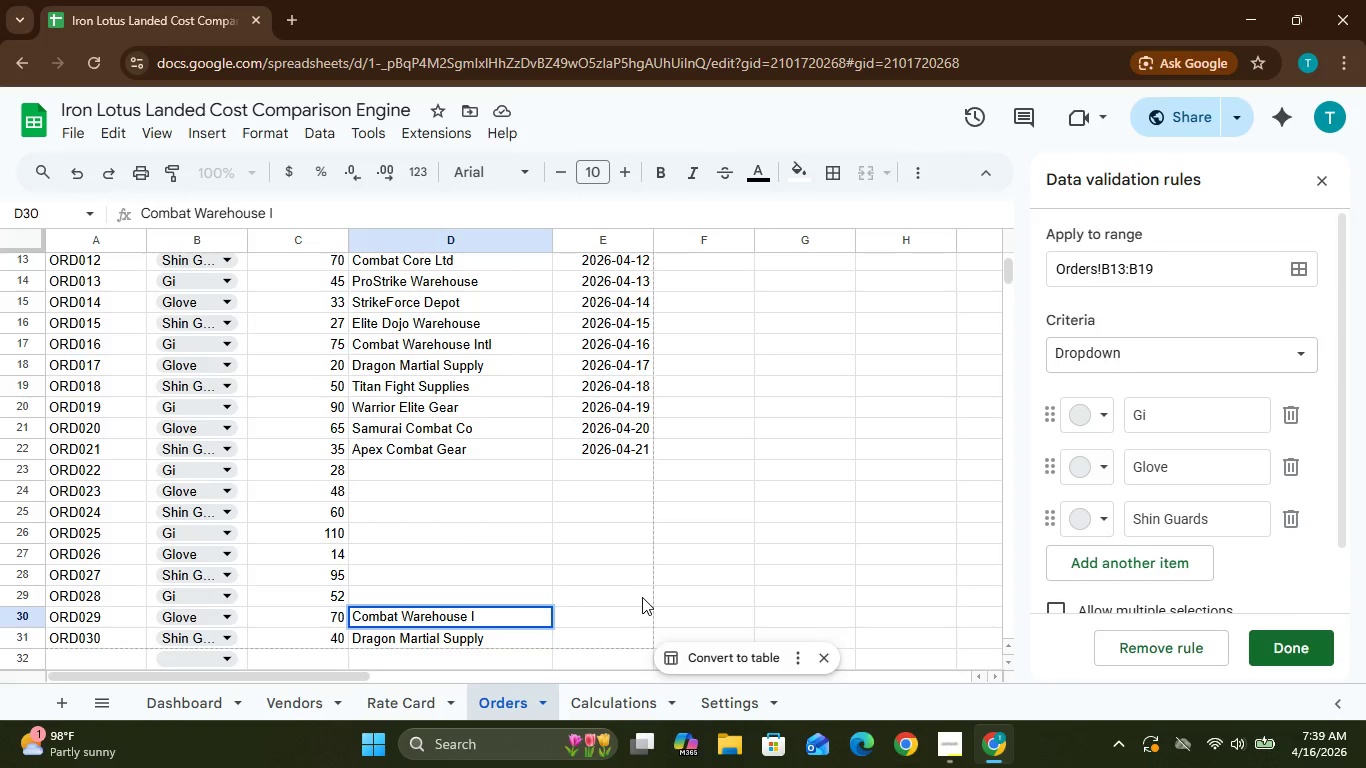 
type(ntl)
 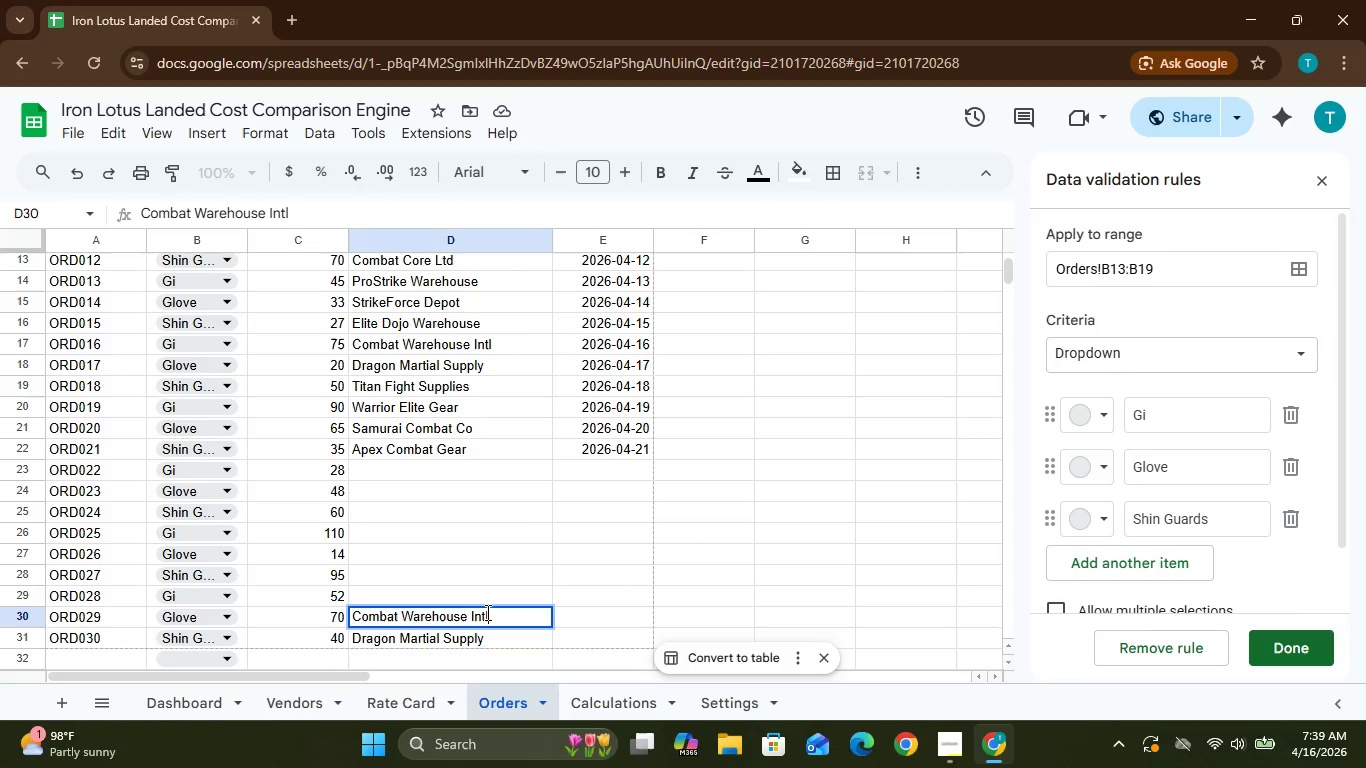 
wait(14.8)
 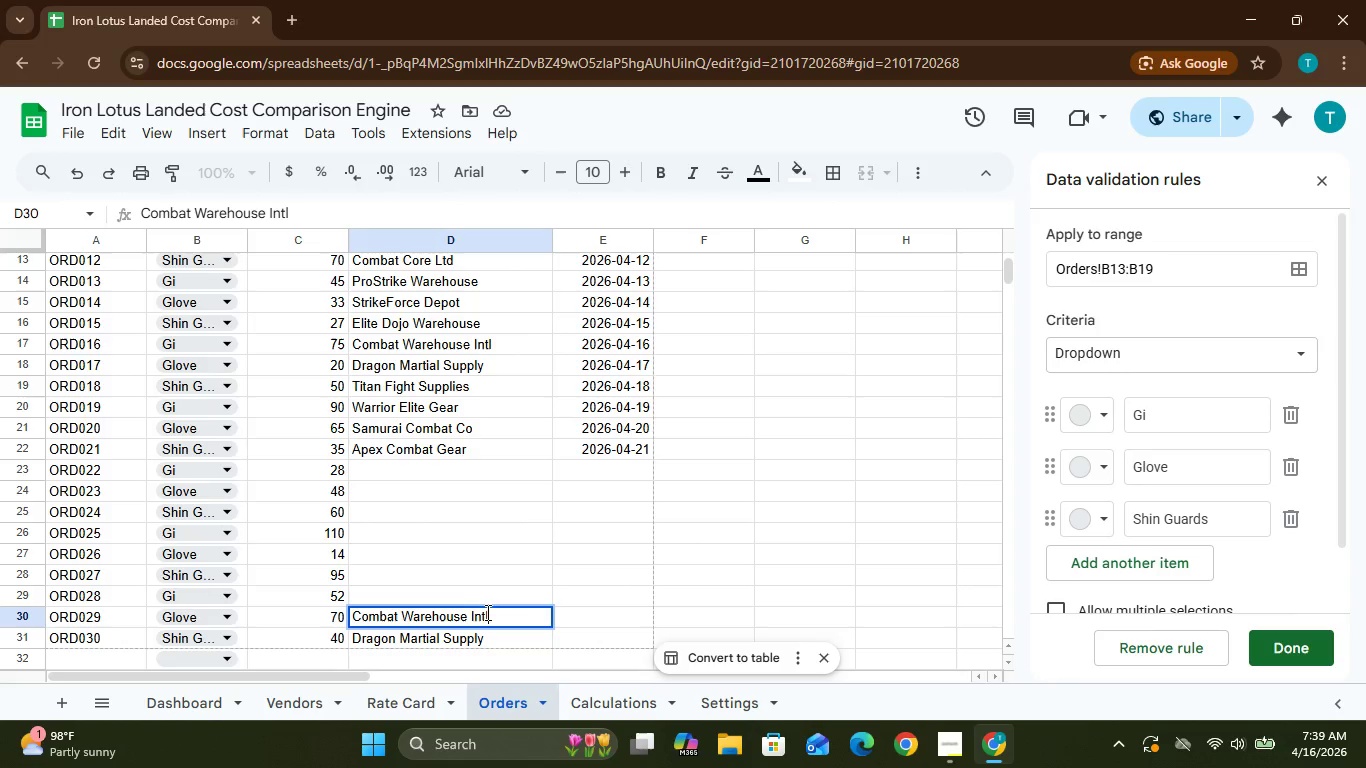 
key(Backspace)
key(Backspace)
key(Backspace)
key(Backspace)
type(Intl)
 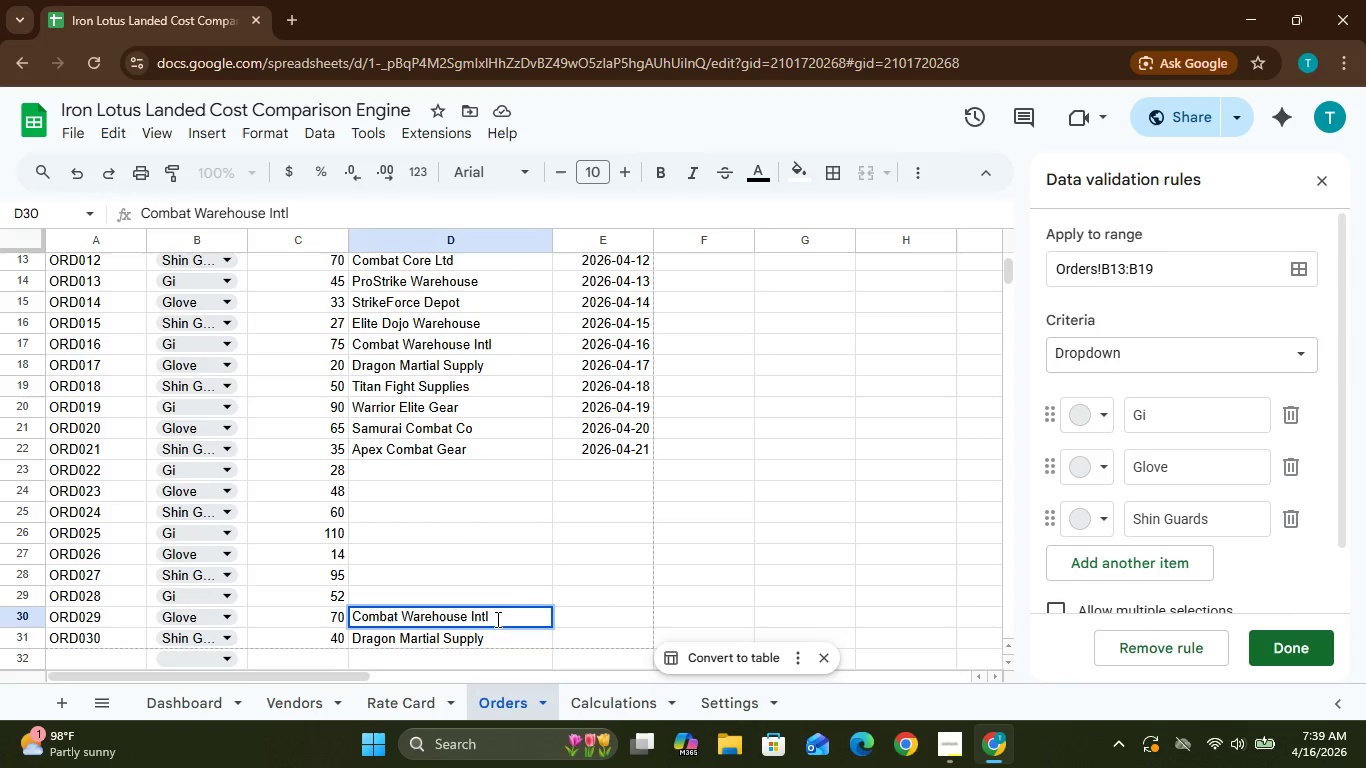 
left_click([411, 592])
 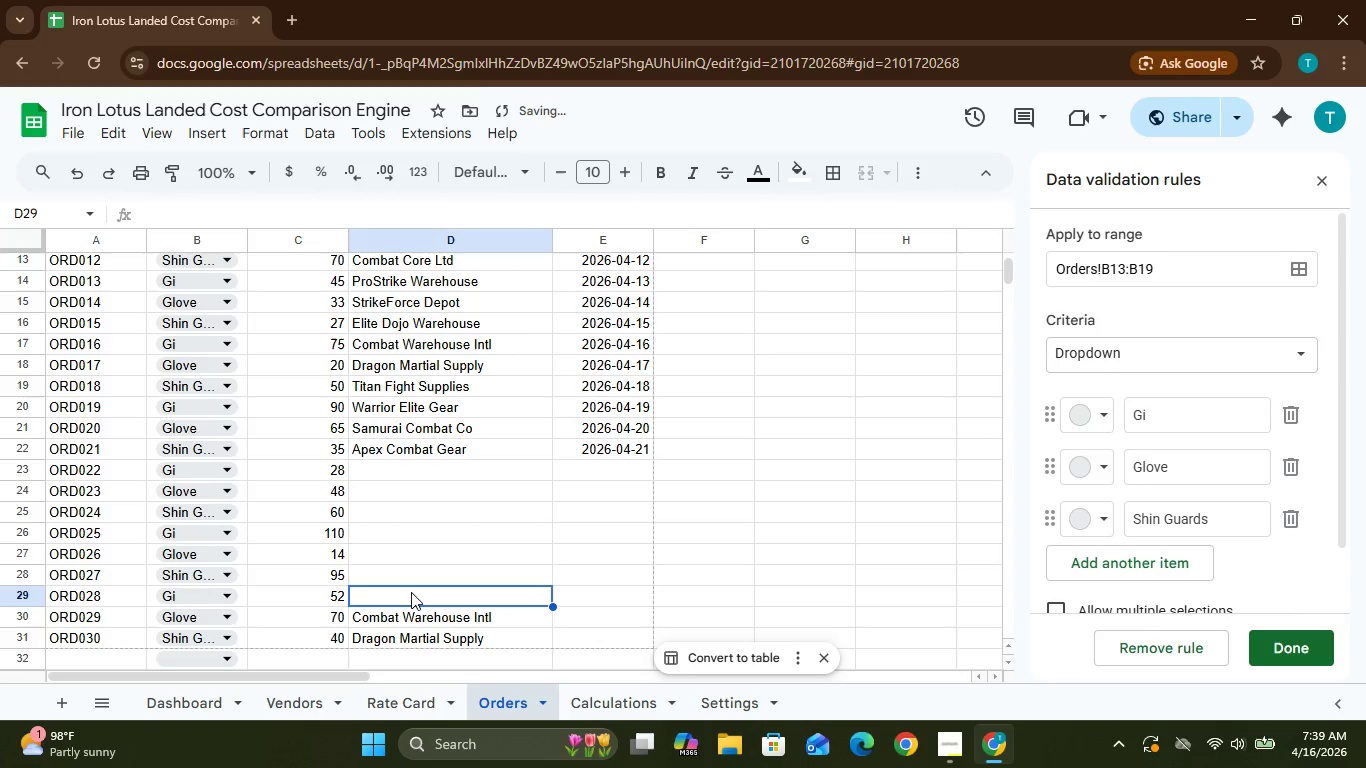 
type(Elite)
 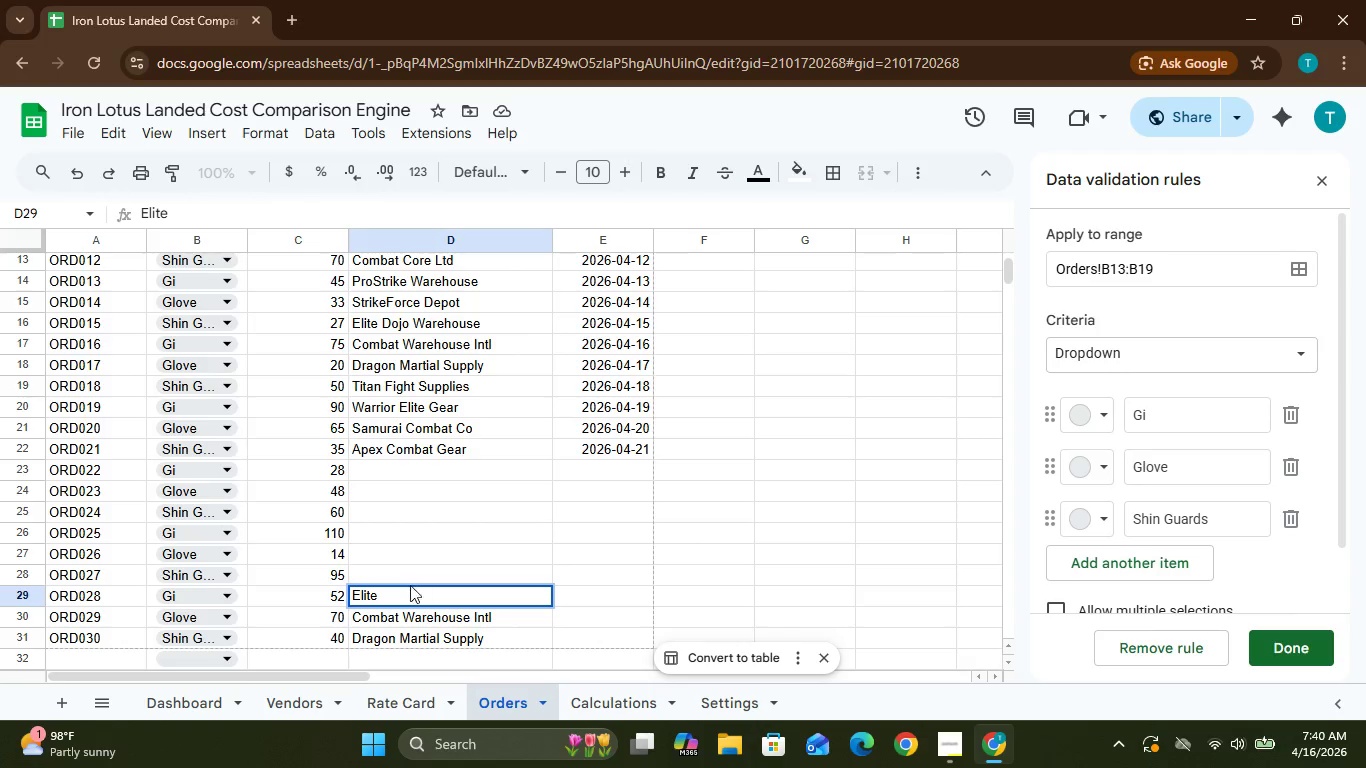 
type( Fighjt)
key(Backspace)
key(Backspace)
type(t )
 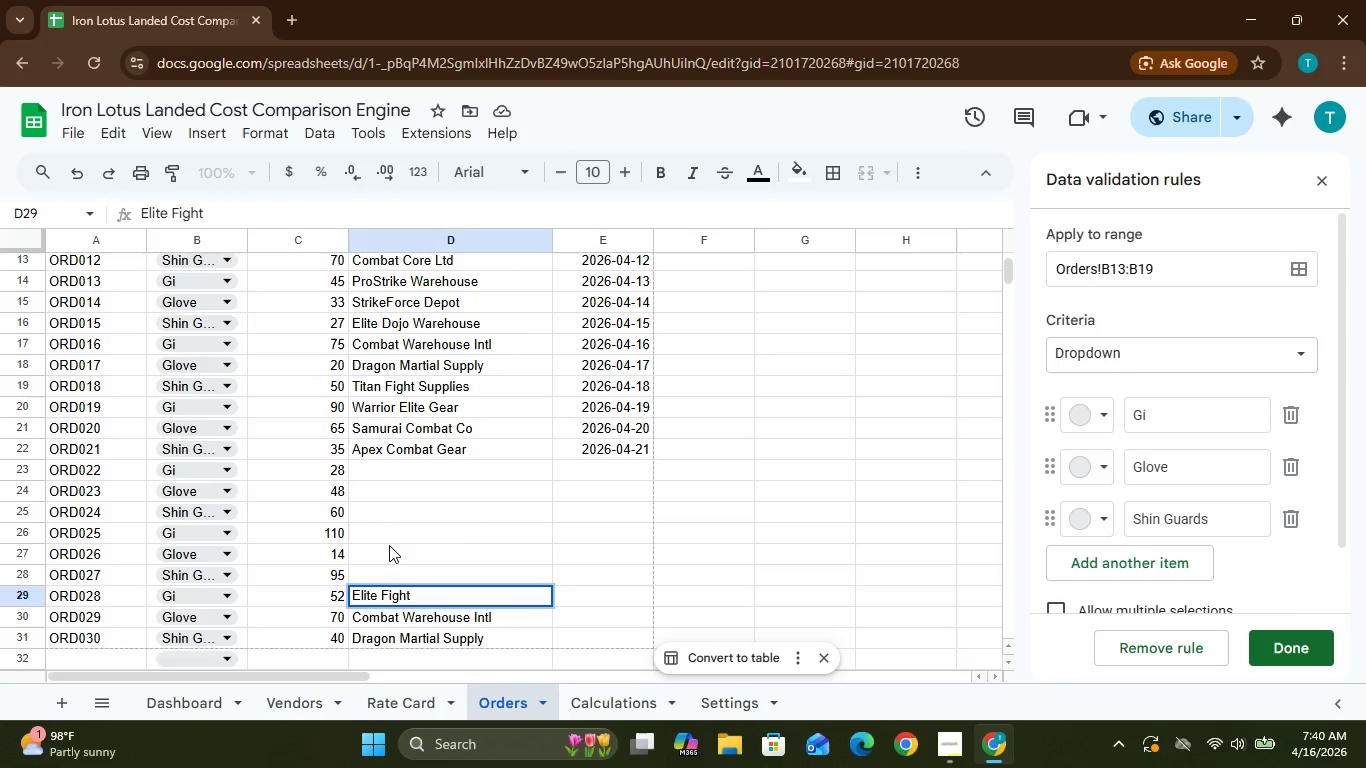 
hold_key(key=CapsLock, duration=0.41)
 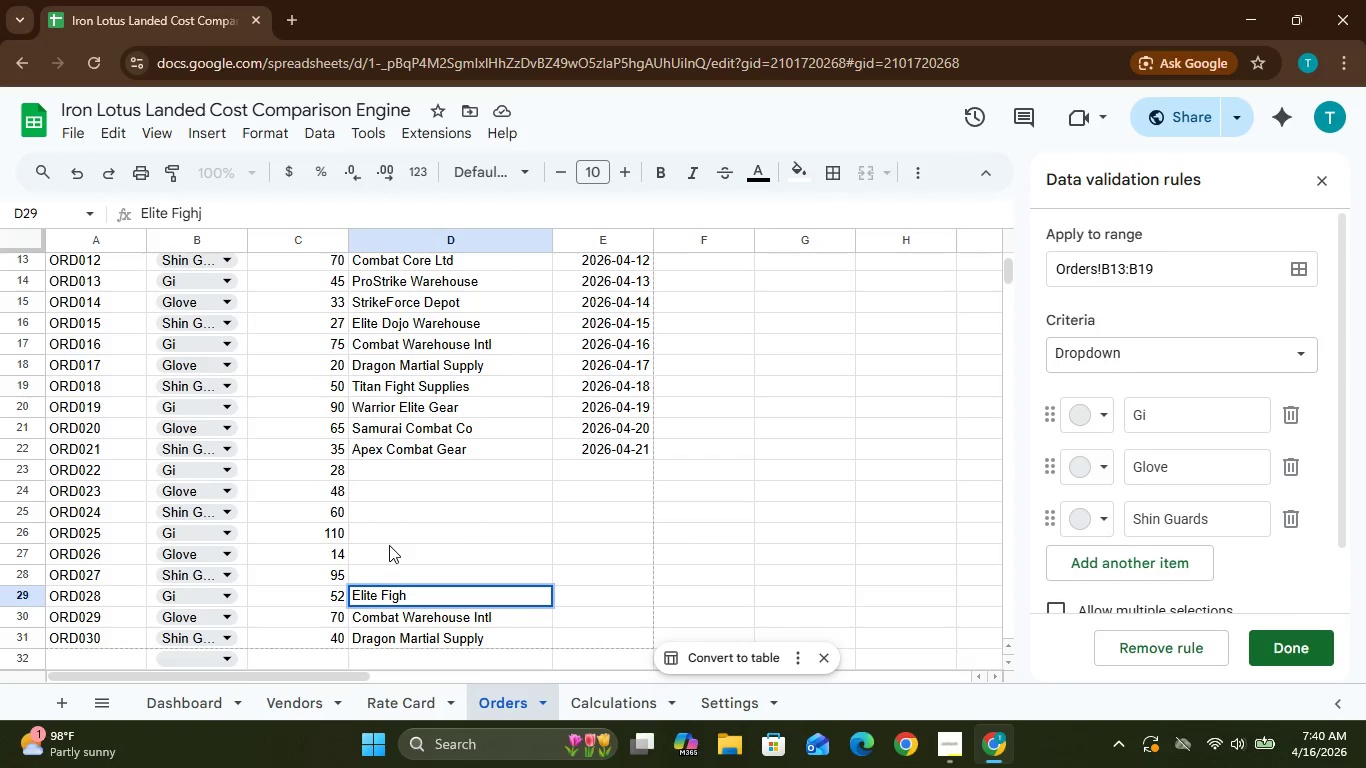 
hold_key(key=CapsLock, duration=1.05)
 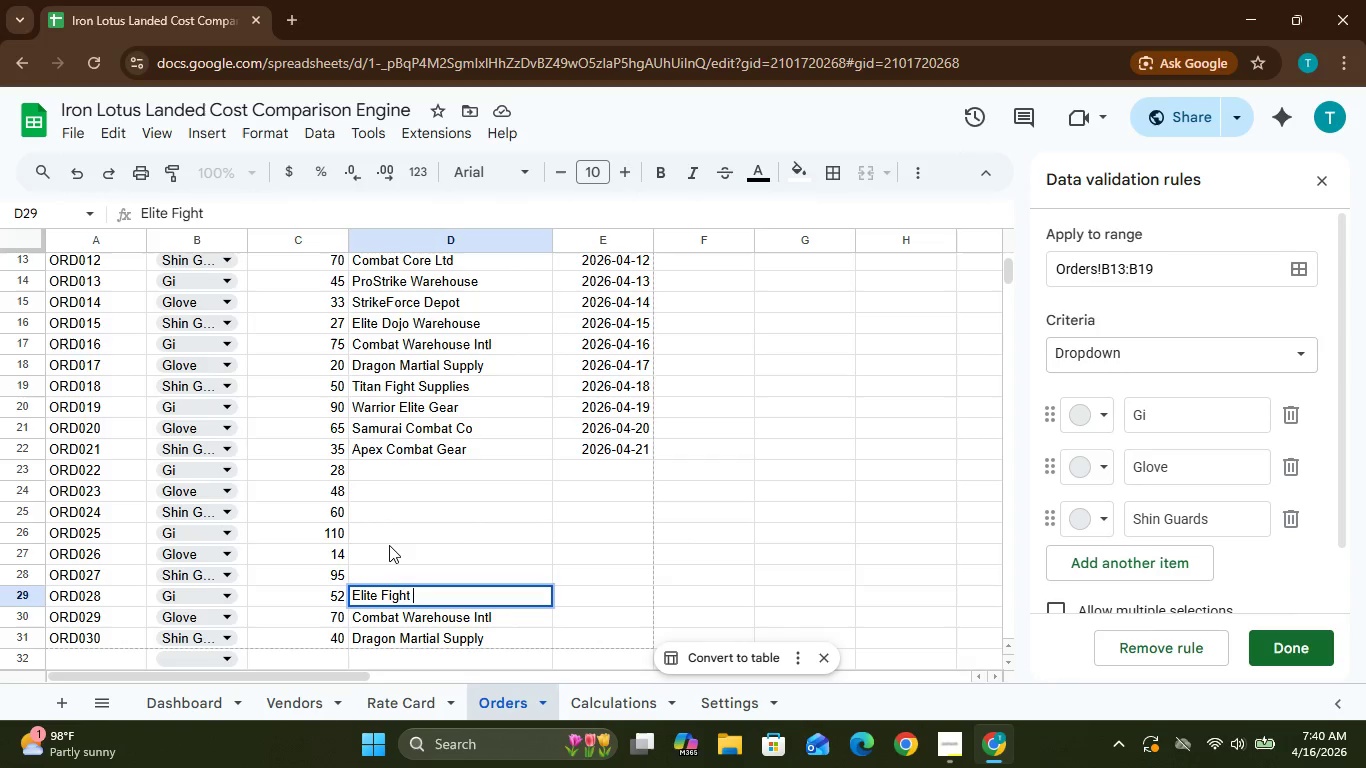 
hold_key(key=CapsLock, duration=0.41)
 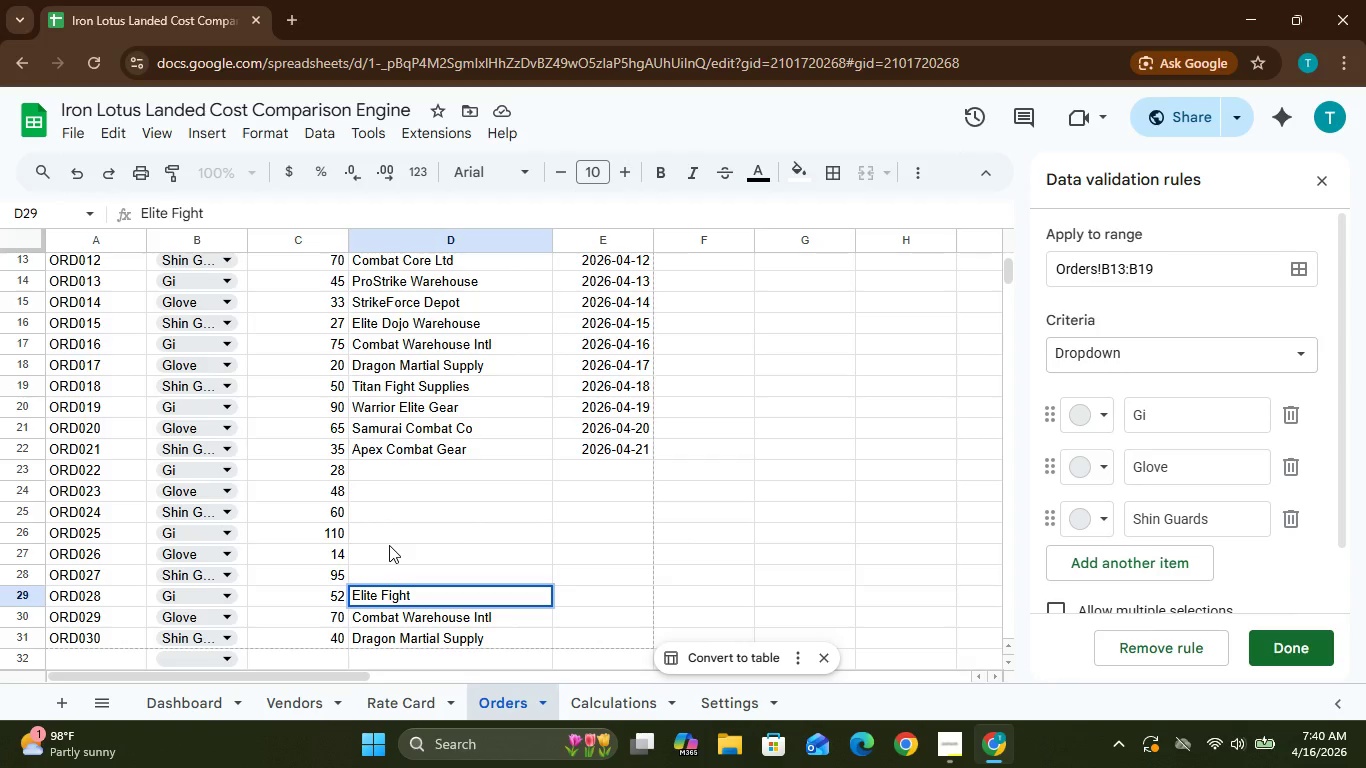 
hold_key(key=ShiftLeft, duration=0.77)
 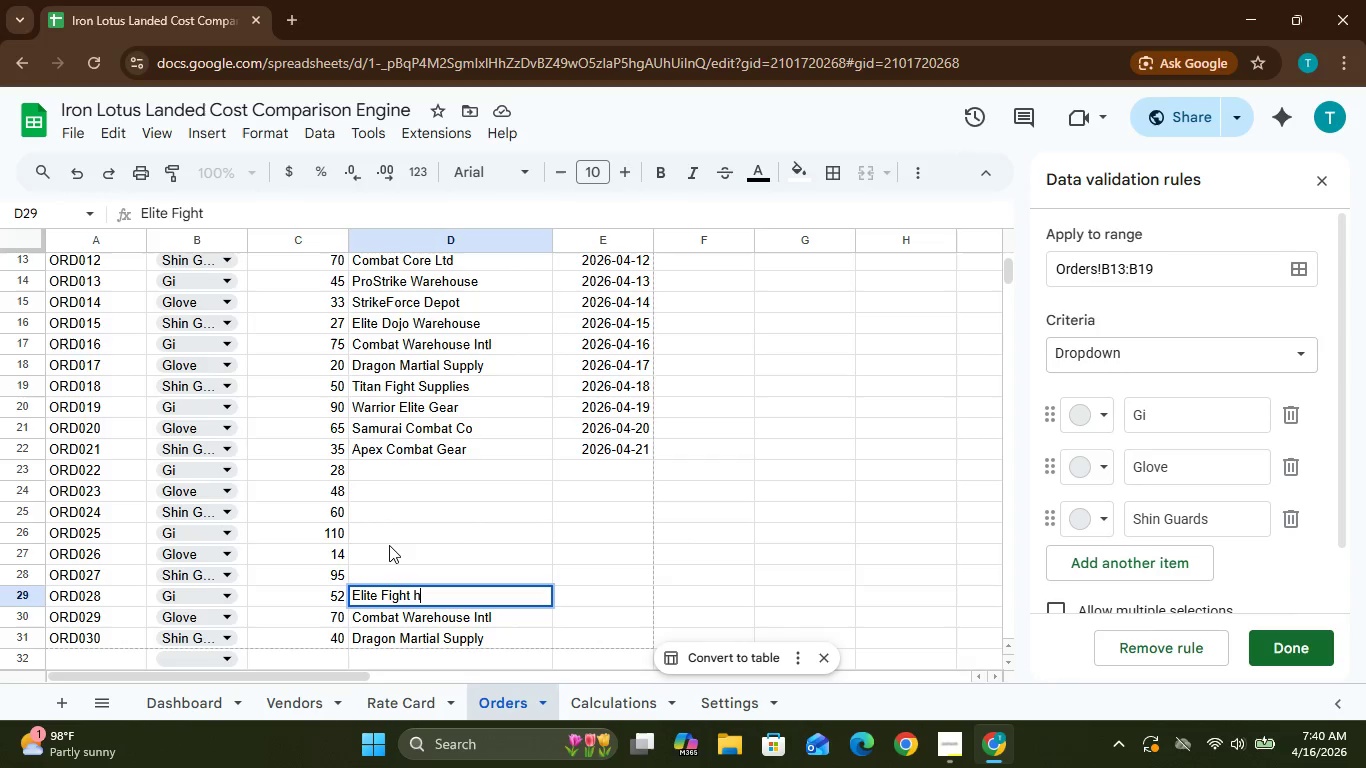 
key(H)
 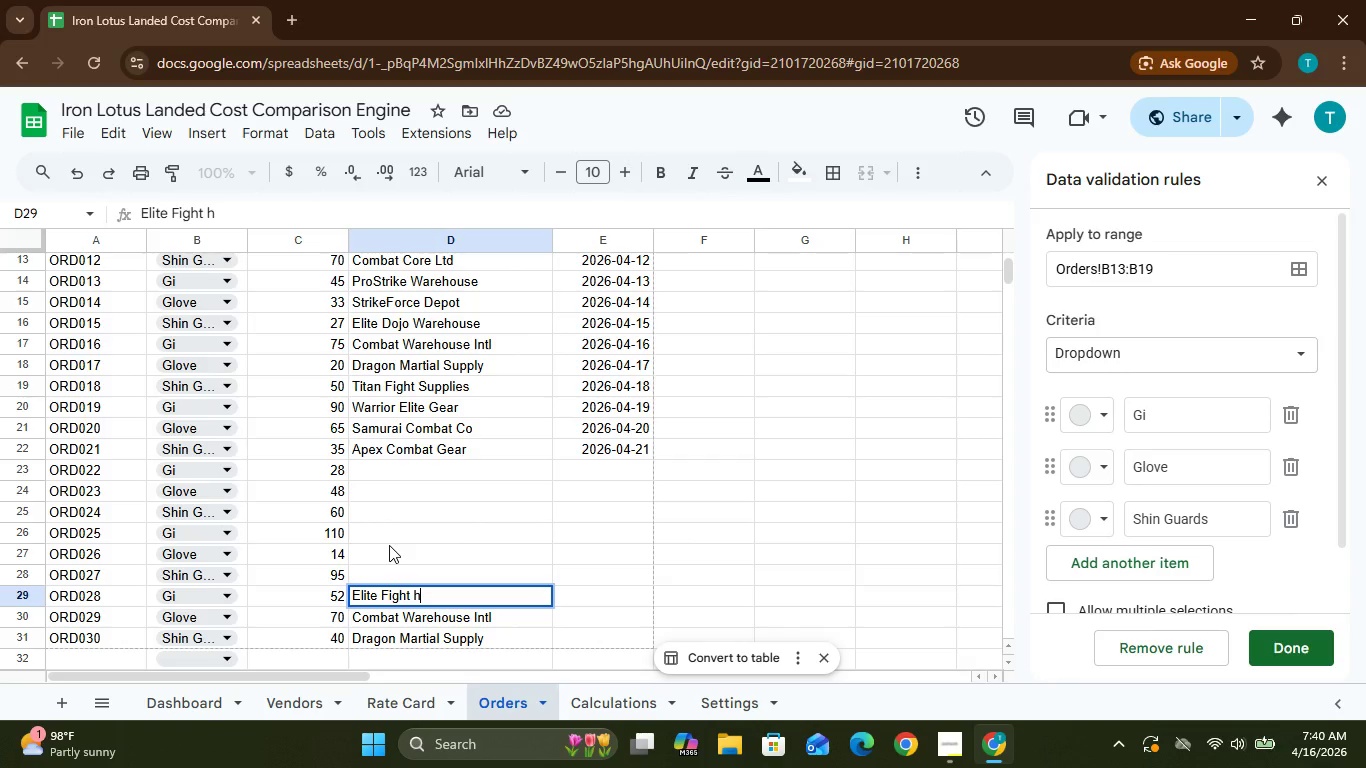 
key(Backspace)
type(Housxe)
key(Backspace)
key(Backspace)
key(Backspace)
type(s4)
key(Backspace)
type(e)
 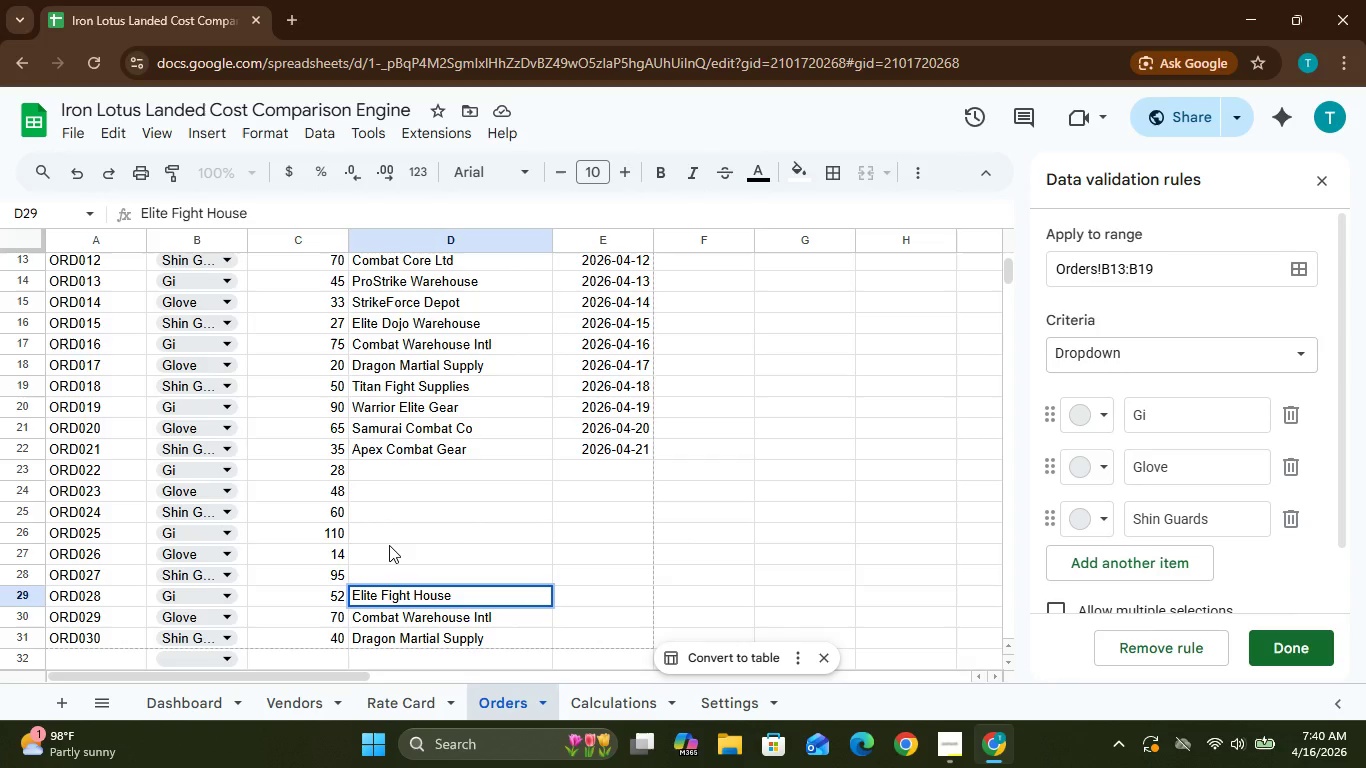 
left_click([399, 572])
 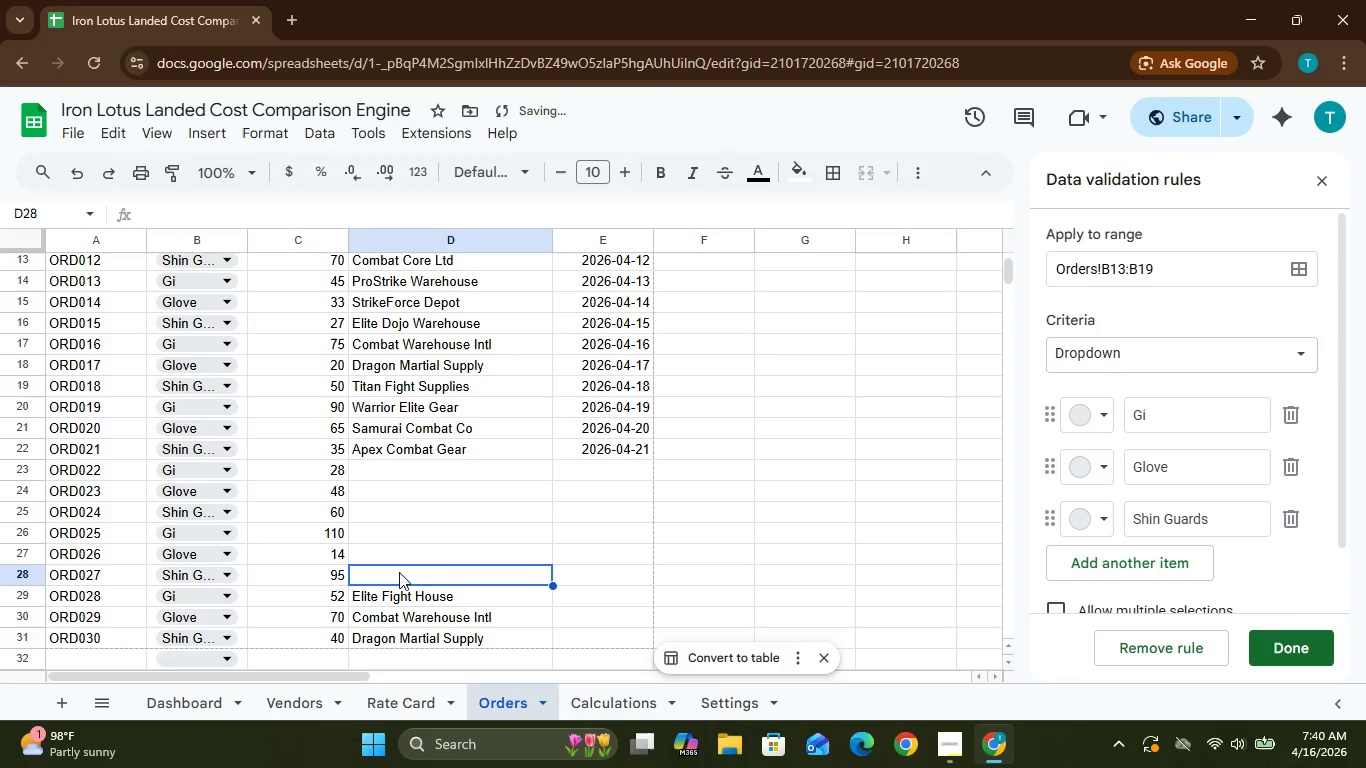 
type(Strike)
 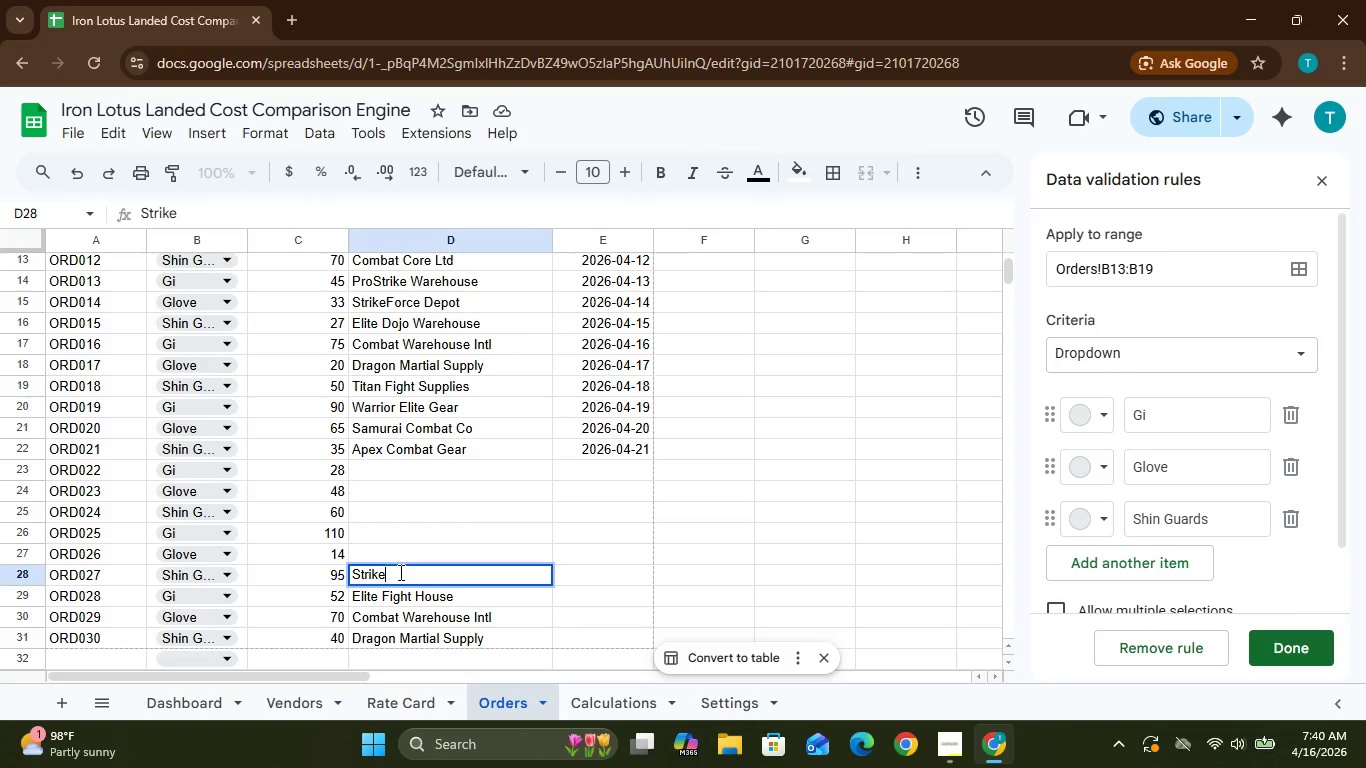 
type(Force Depot)
 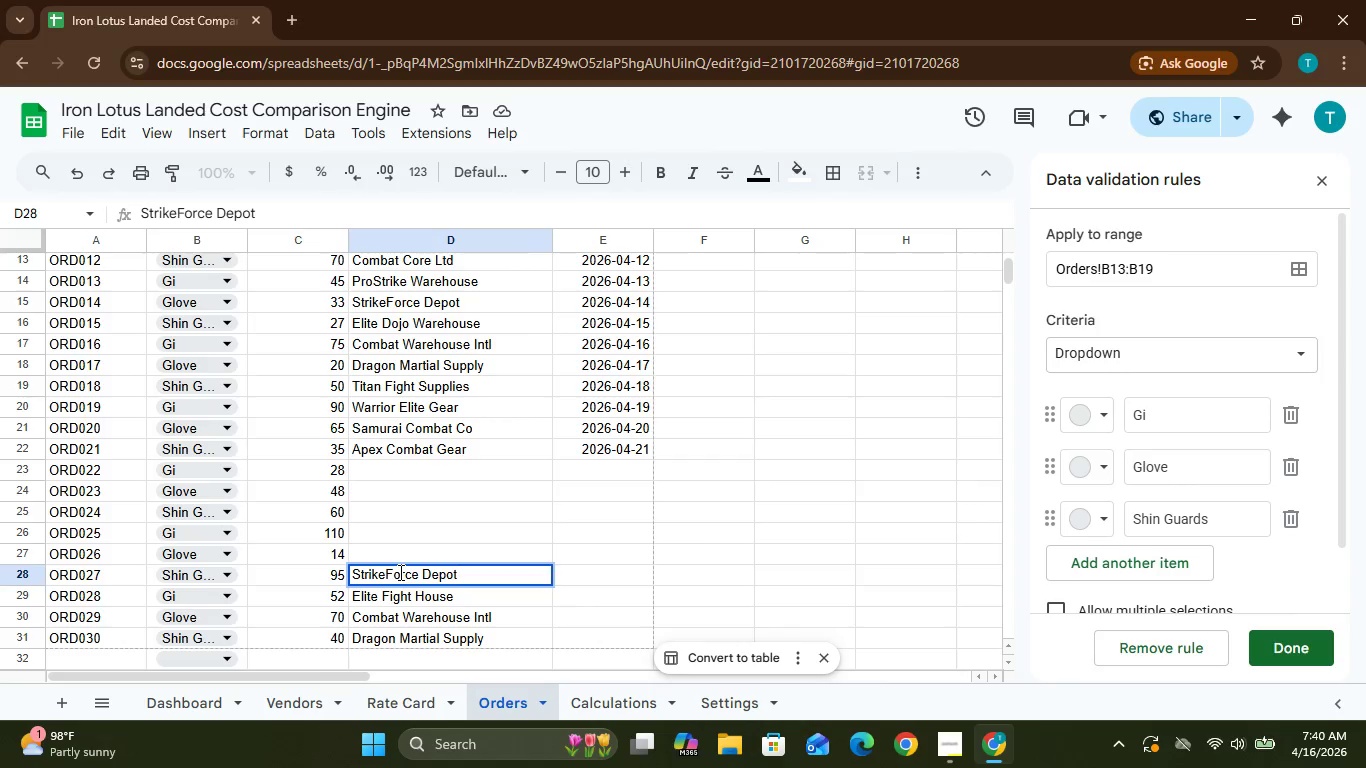 
left_click([420, 547])
 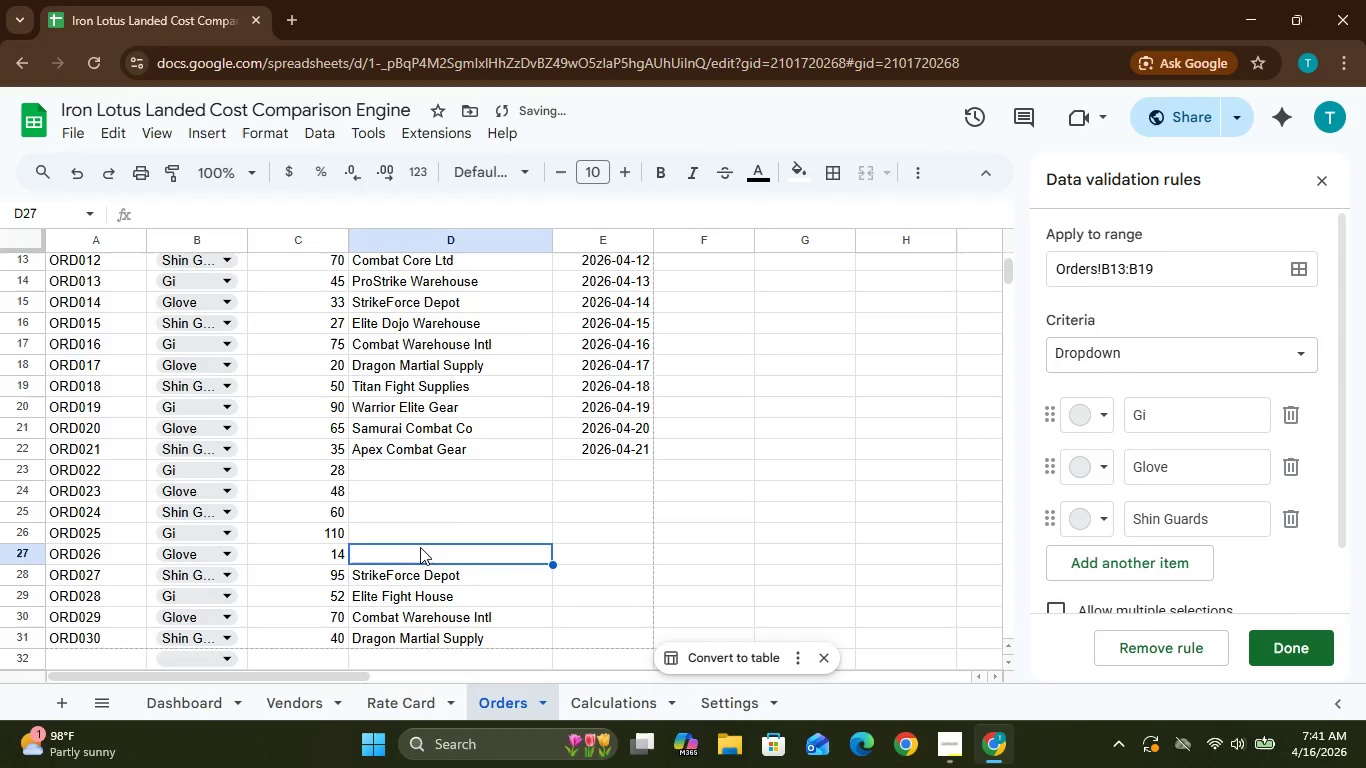 
type(HGb)
key(Backspace)
key(Backspace)
key(Backspace)
type(Black)
 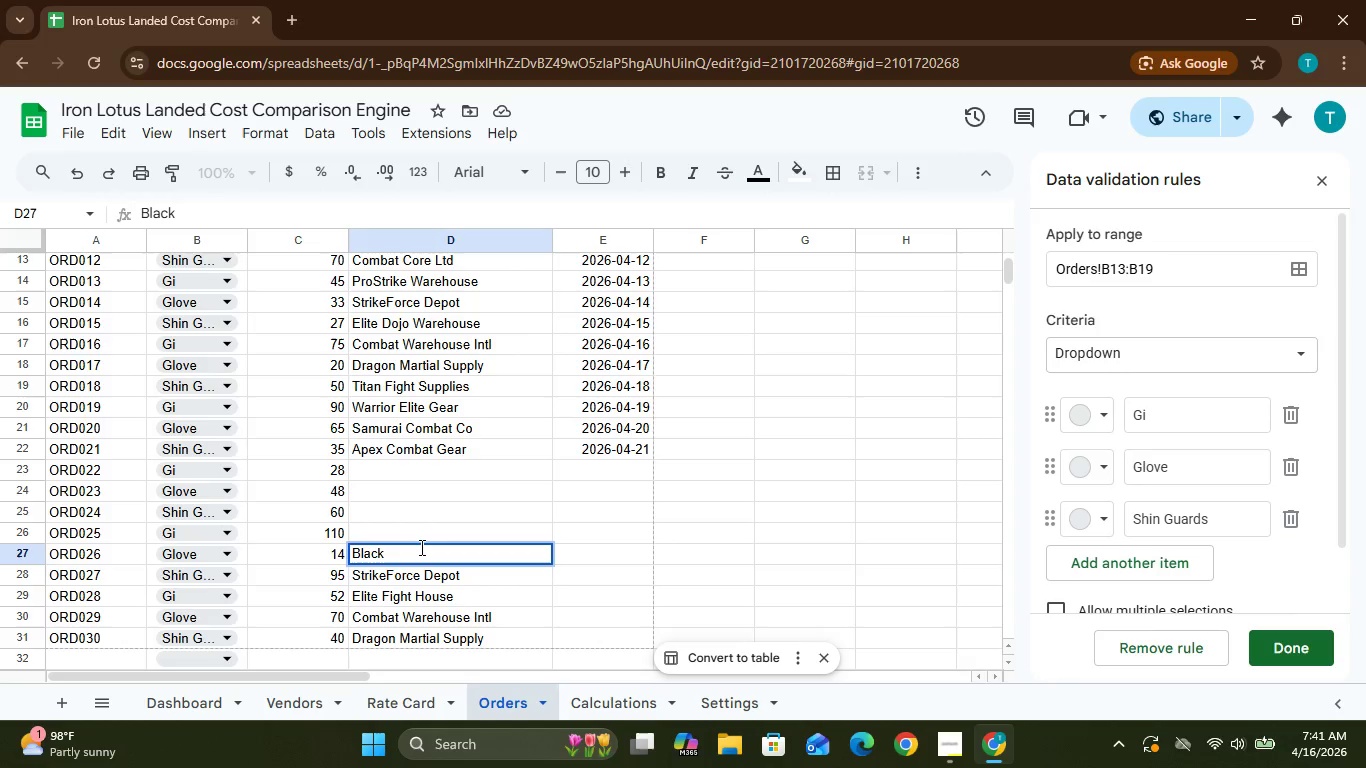 
type( Belt)
 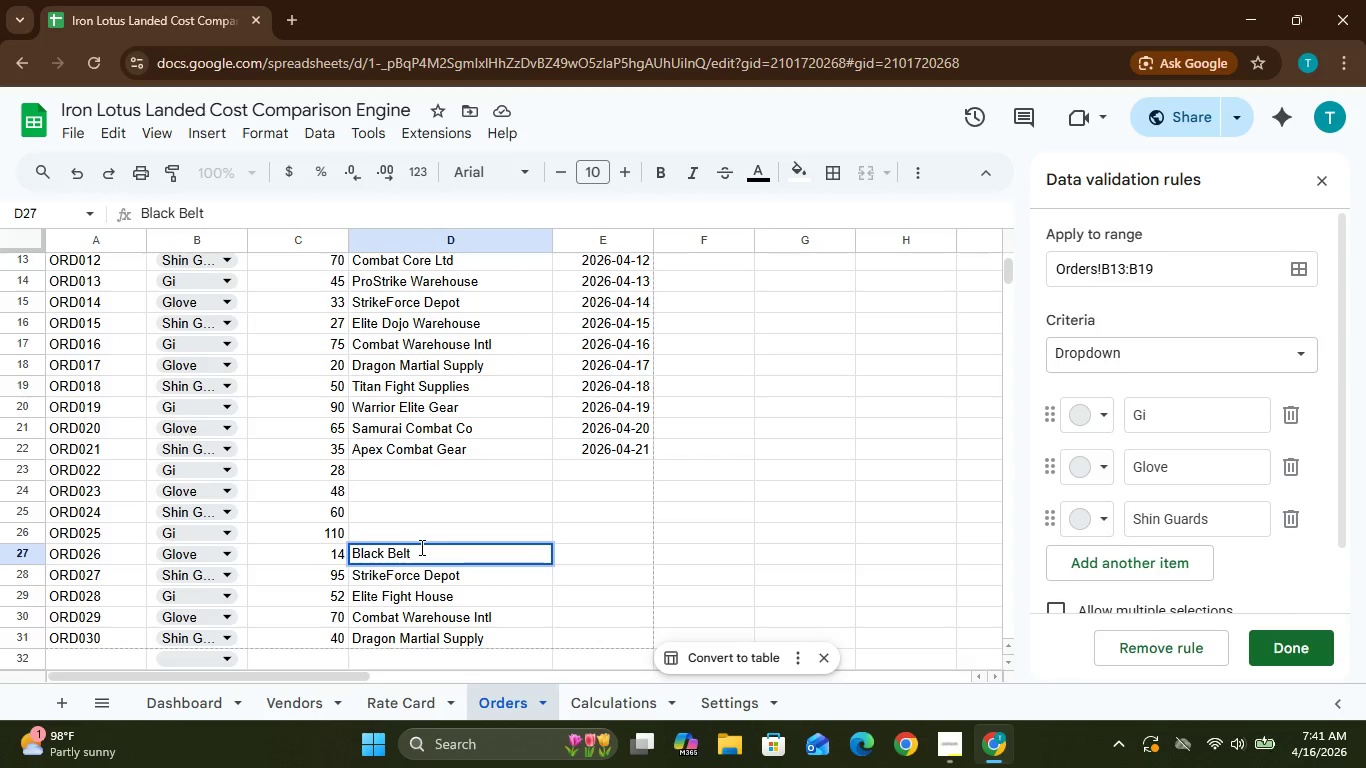 
wait(5.08)
 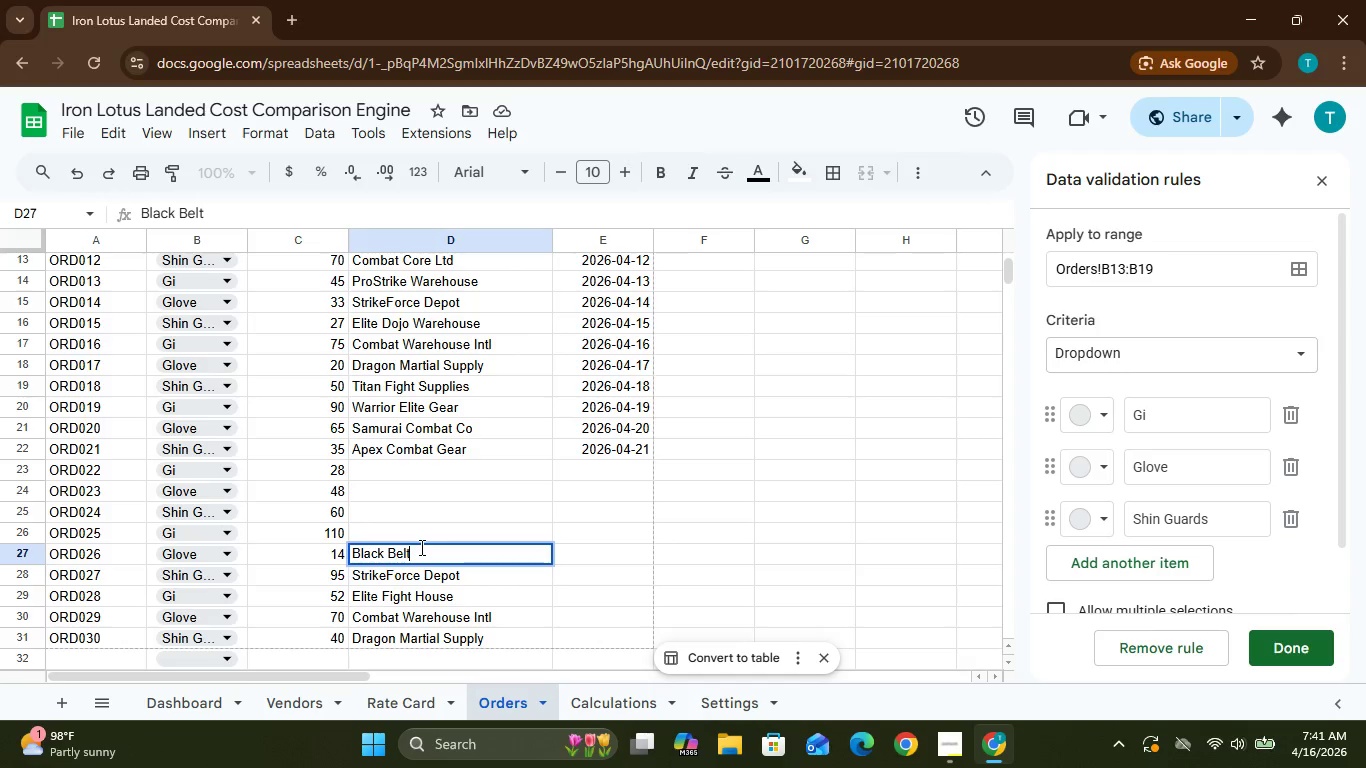 
type( Supply)
 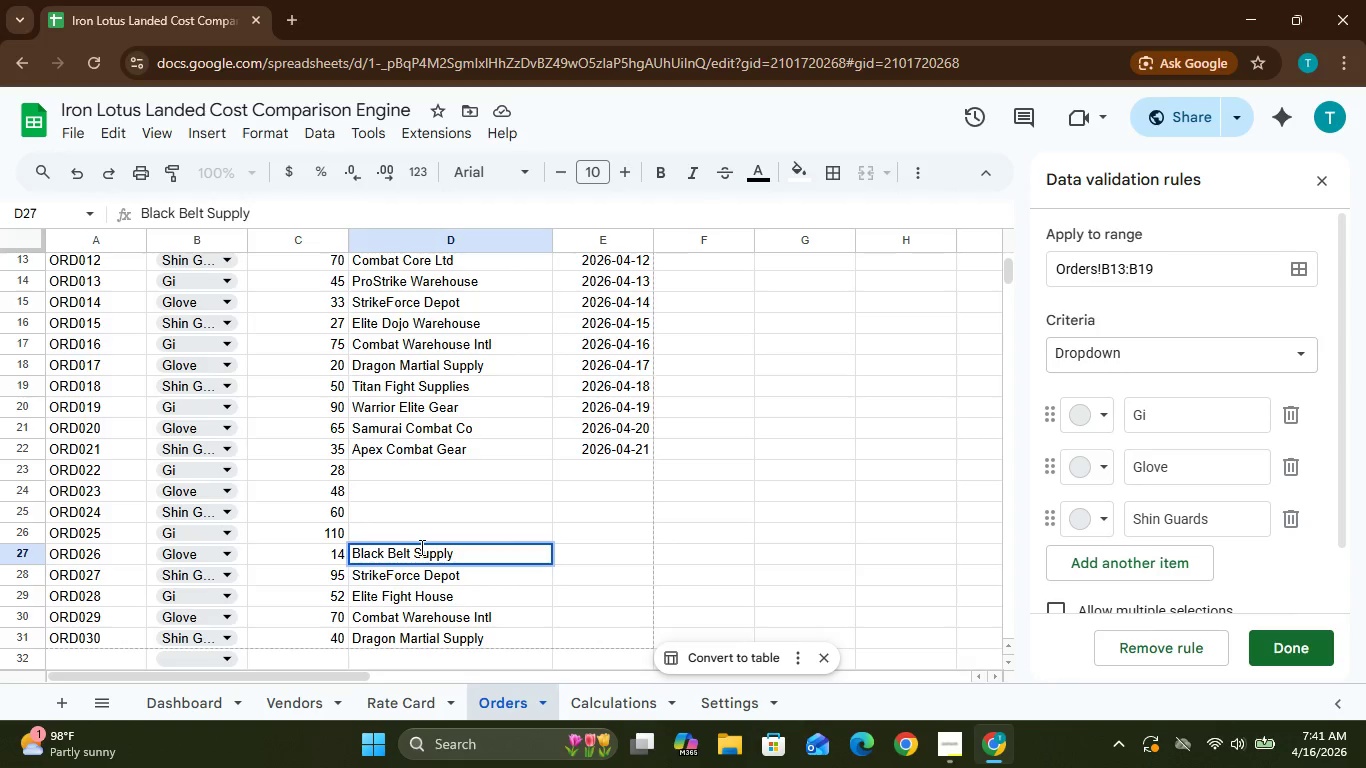 
left_click([419, 533])
 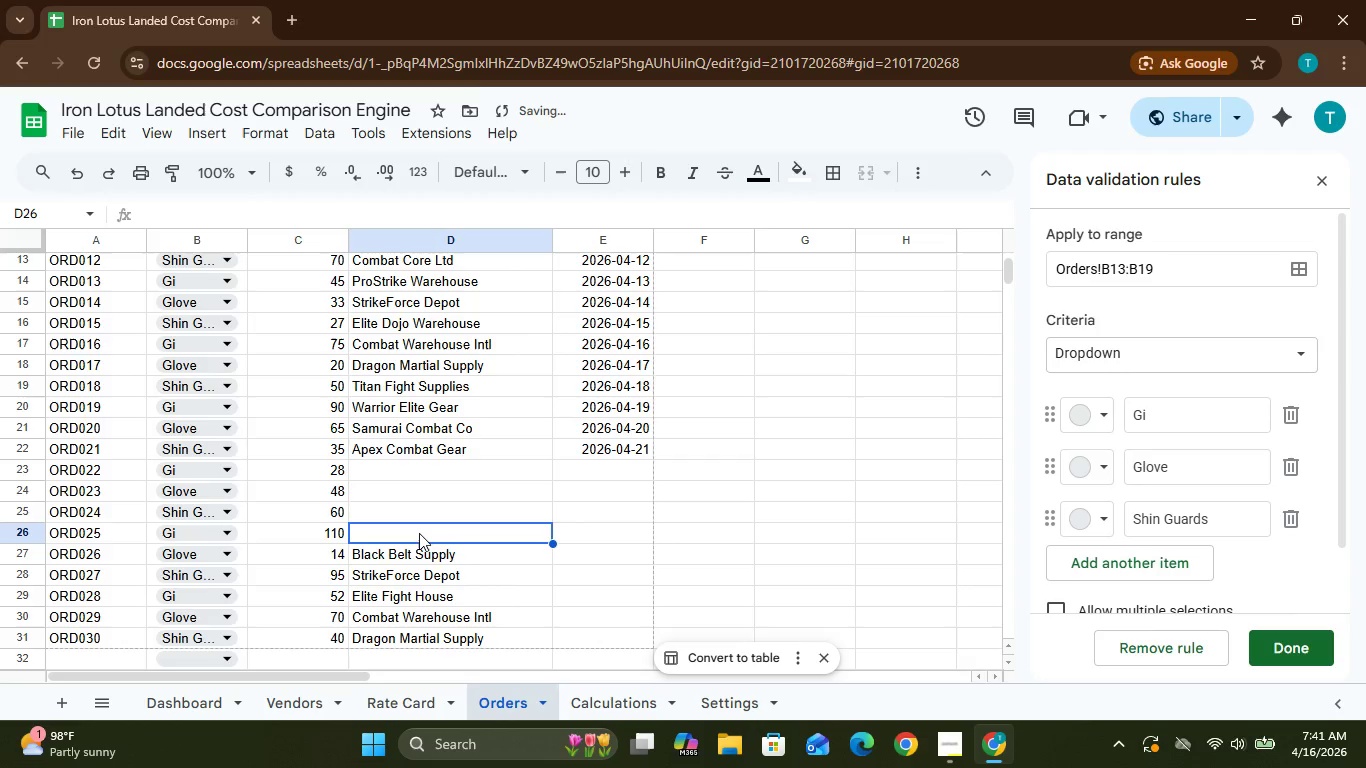 
type(Ul)
 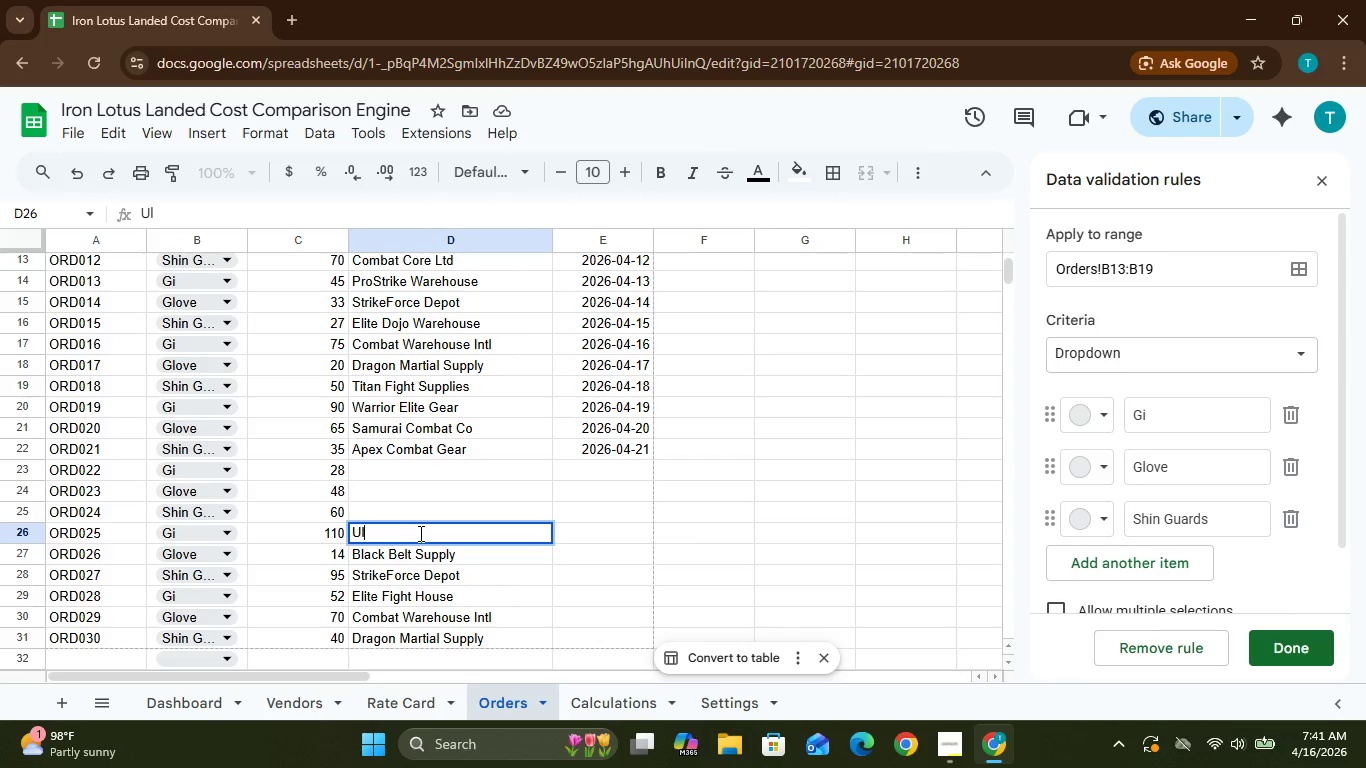 
type(timate)
 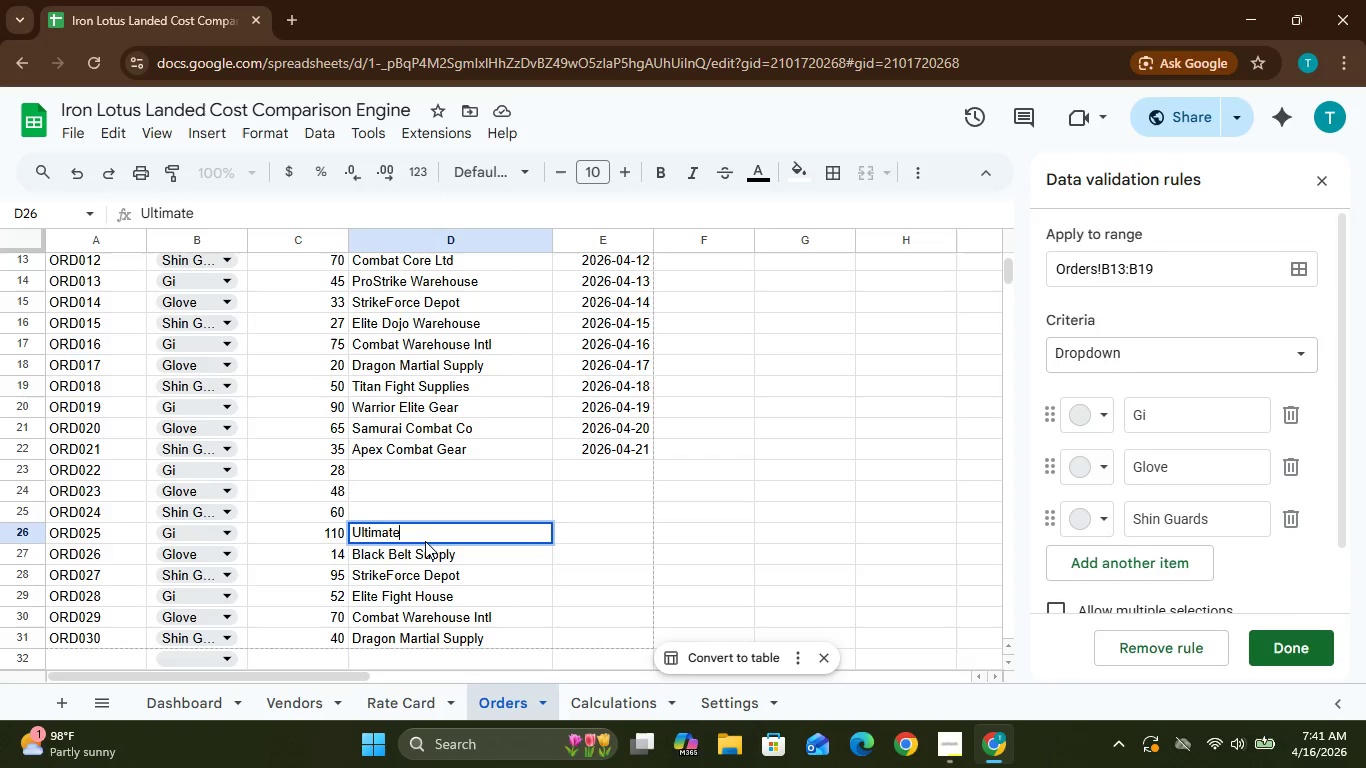 
key(Space)
 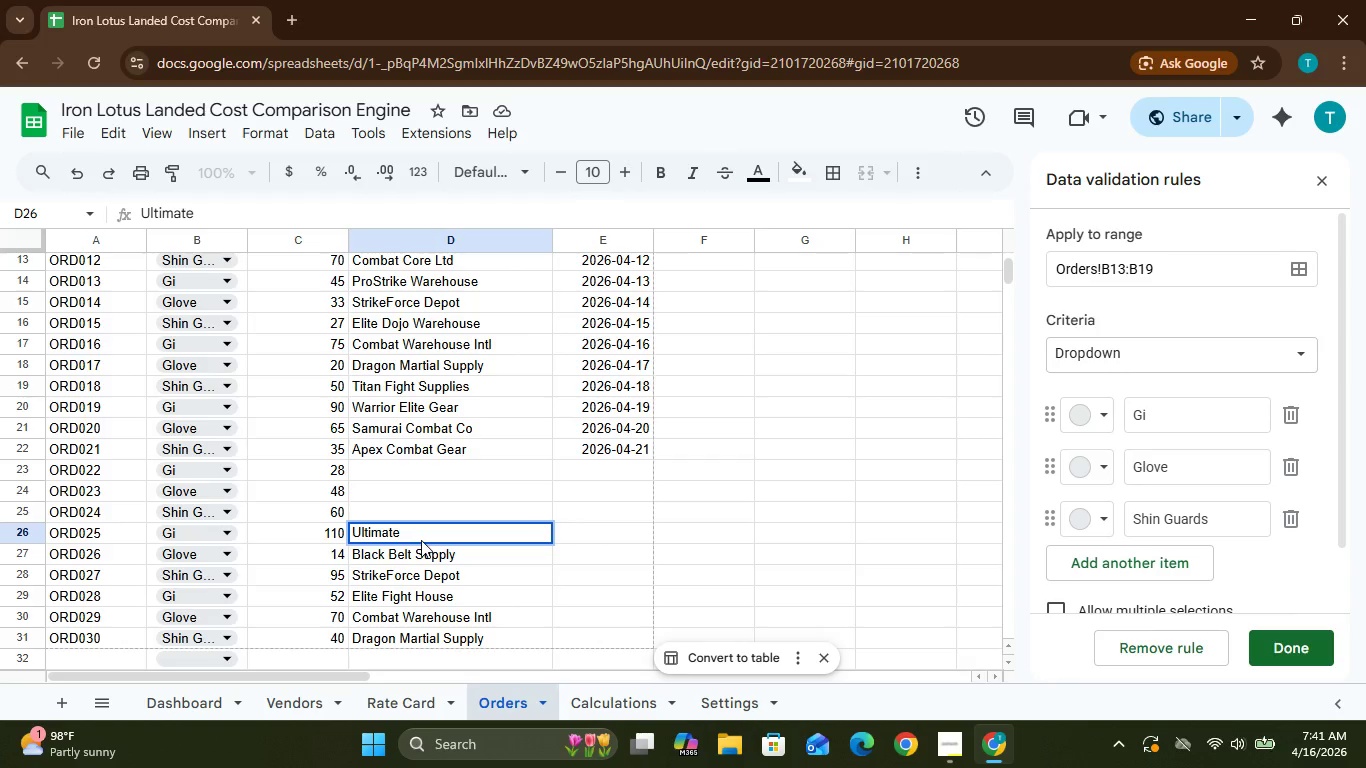 
hold_key(key=ShiftLeft, duration=1.2)
 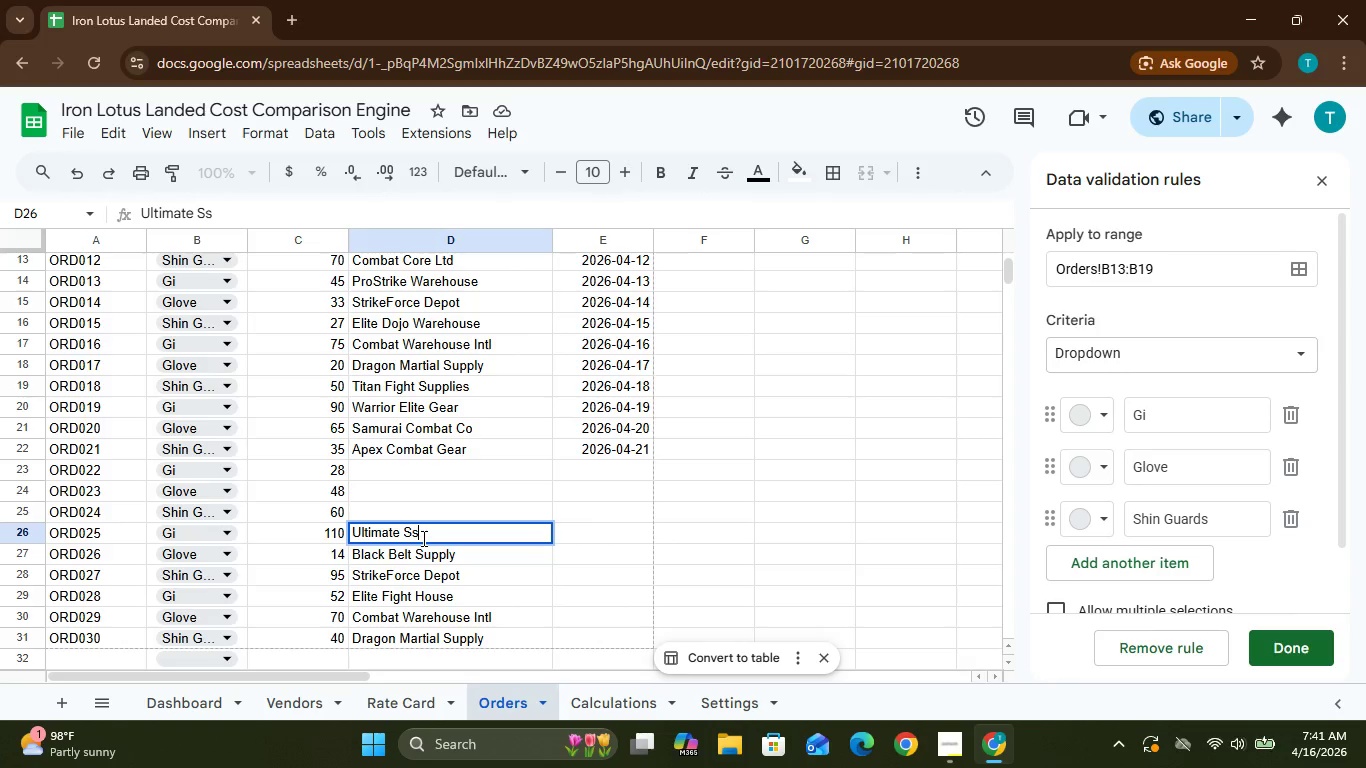 
hold_key(key=S, duration=0.52)
 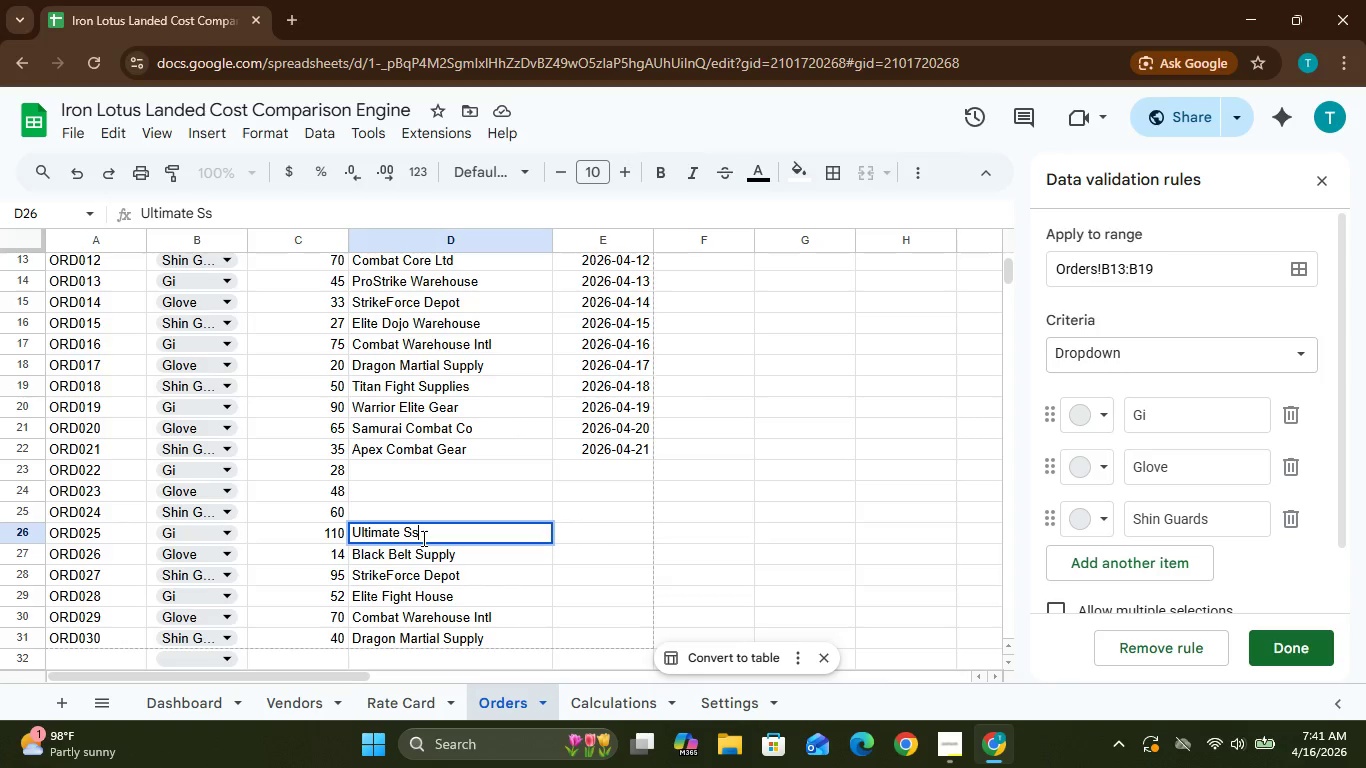 
key(Backspace)
 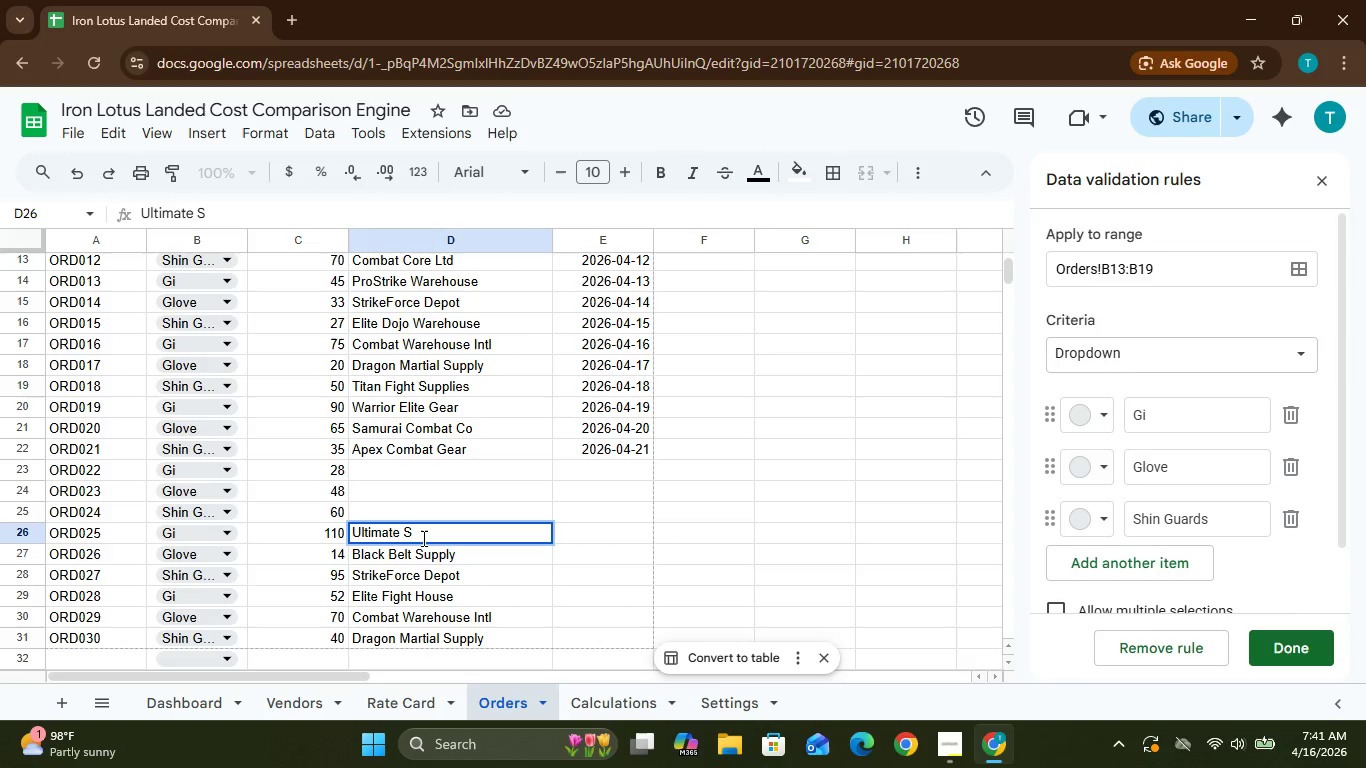 
wait(8.05)
 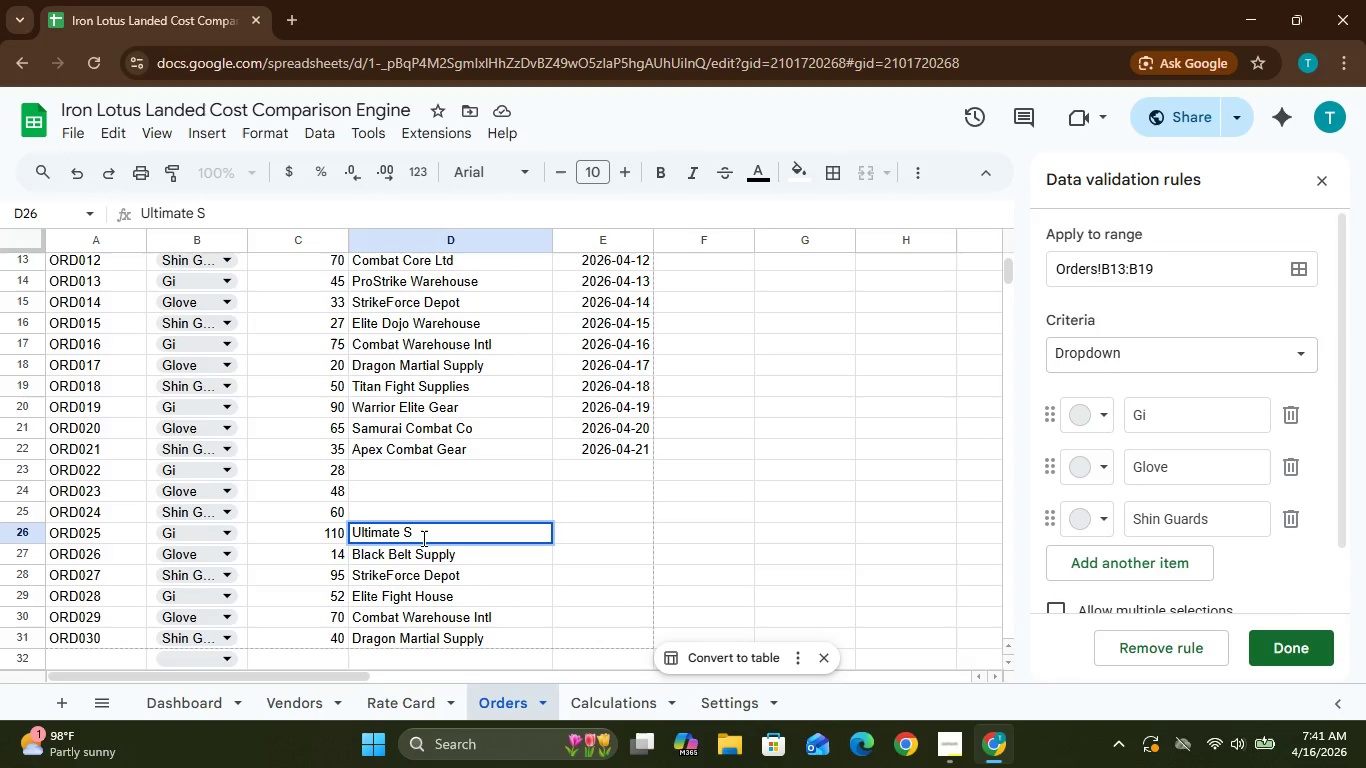 
type(pa)
 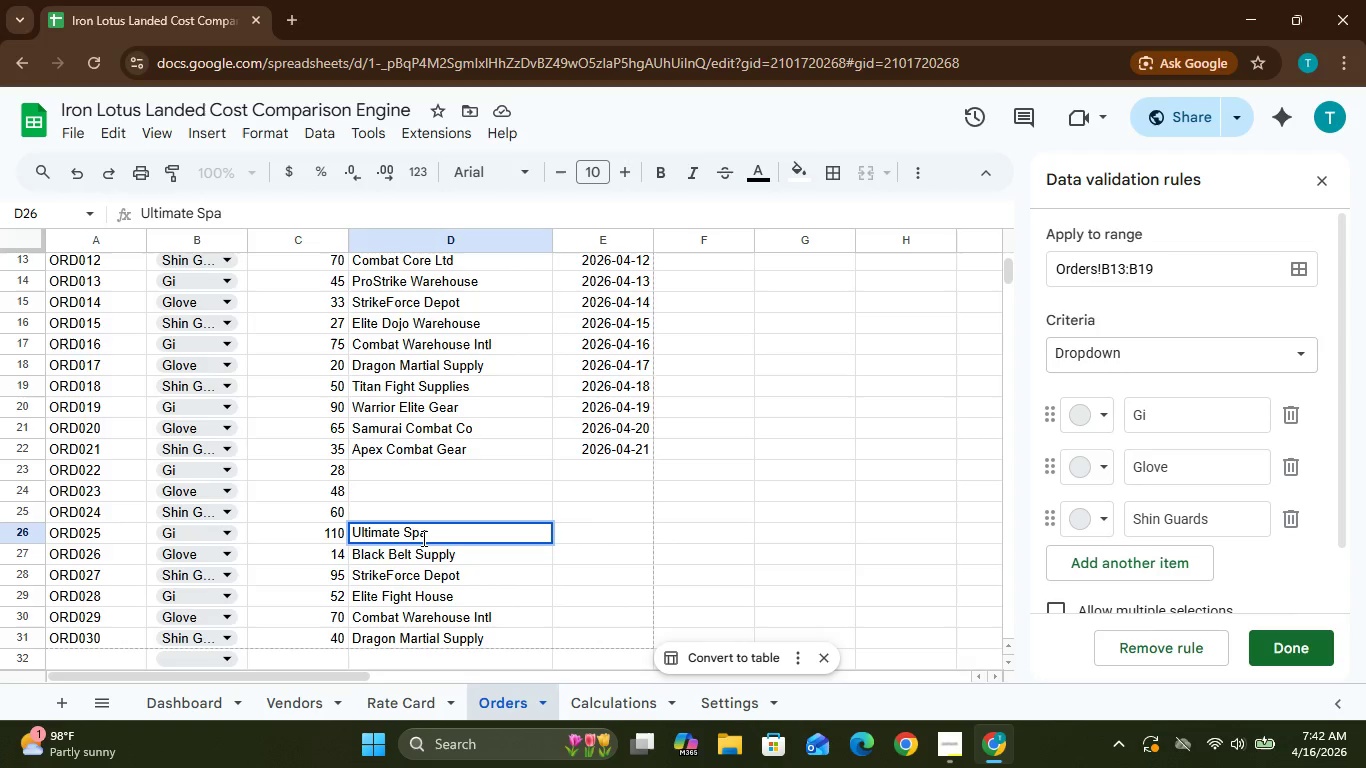 
type(rr)
 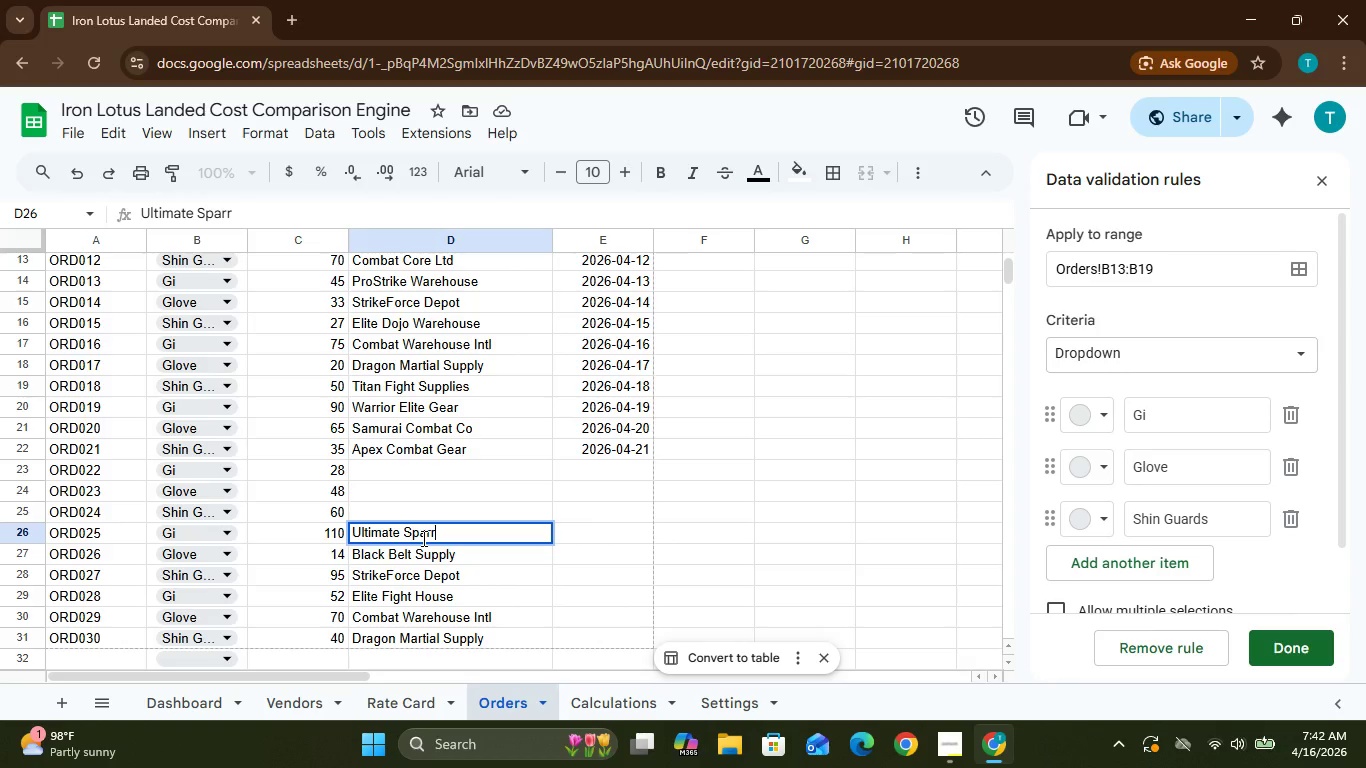 
type(ing Co)
 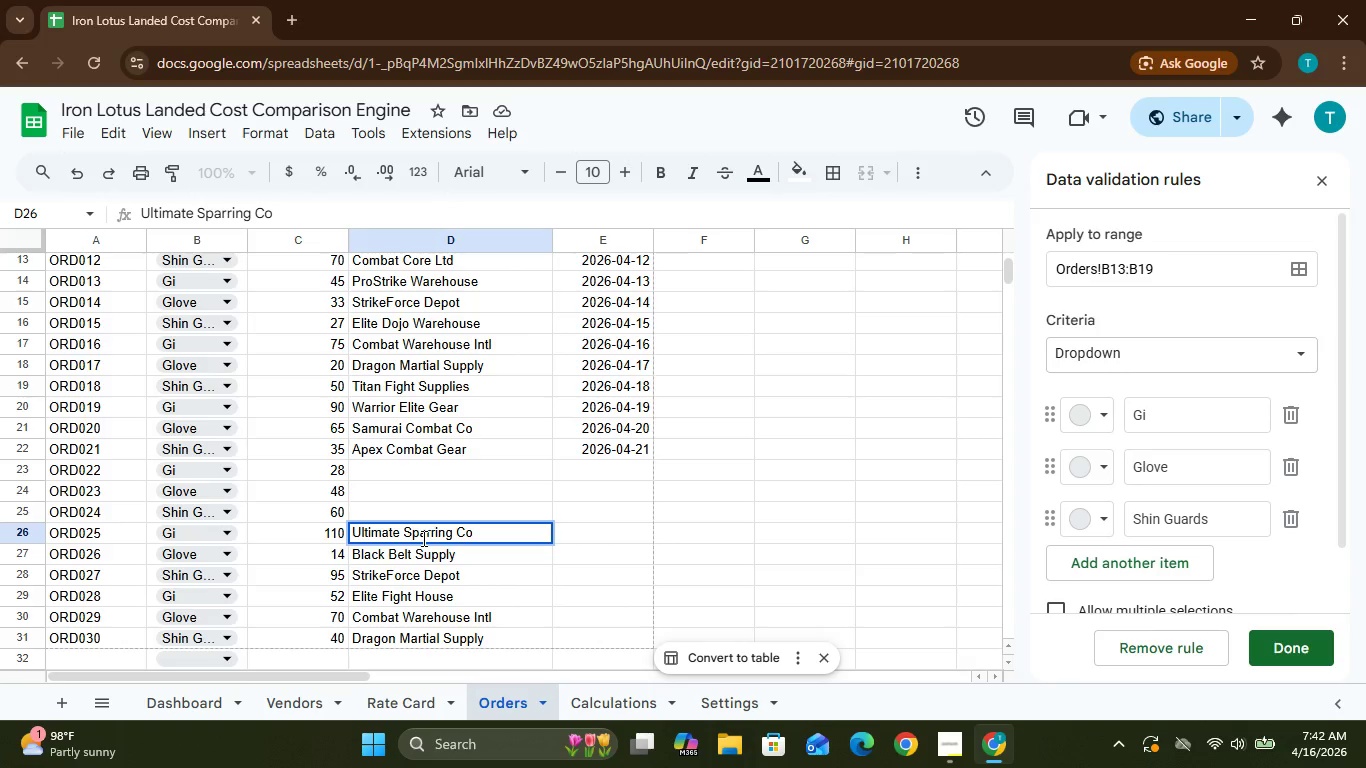 
left_click([413, 513])
 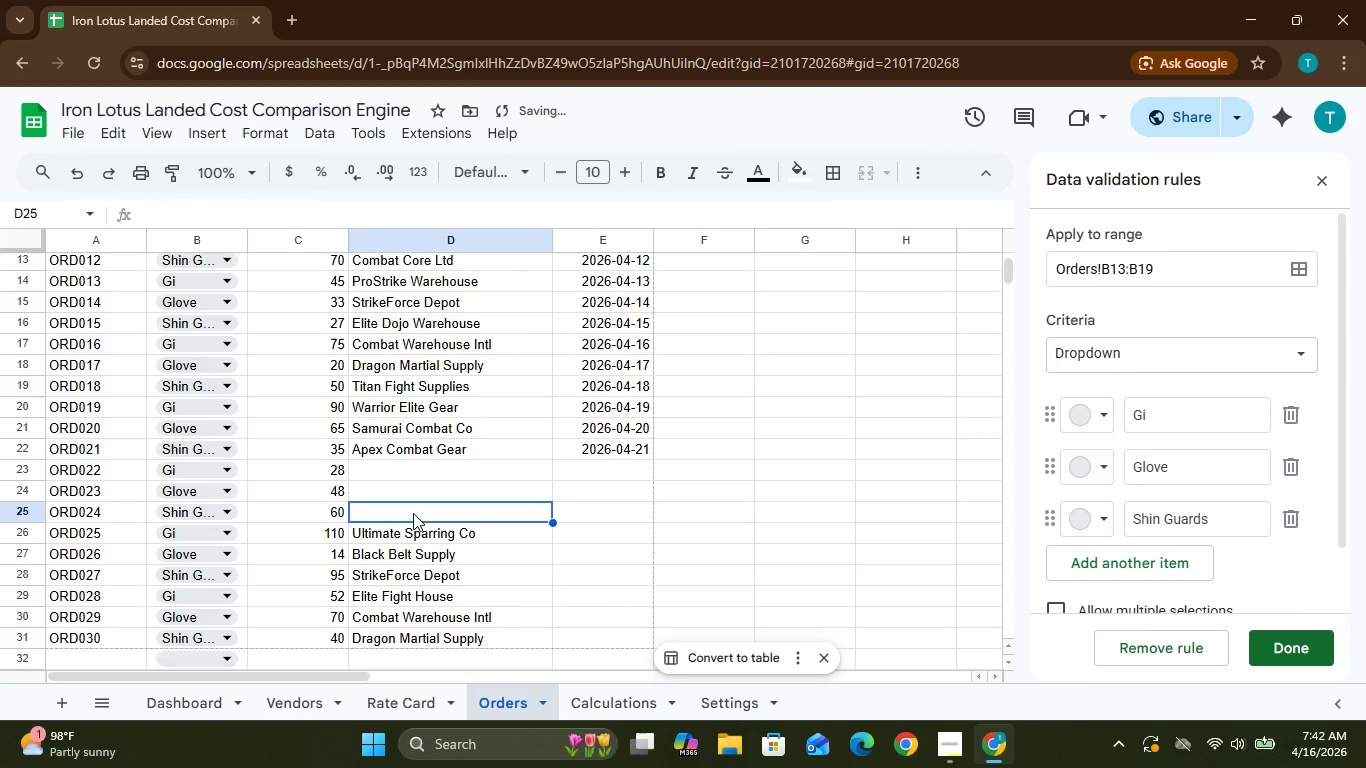 
key(Shift+C)
 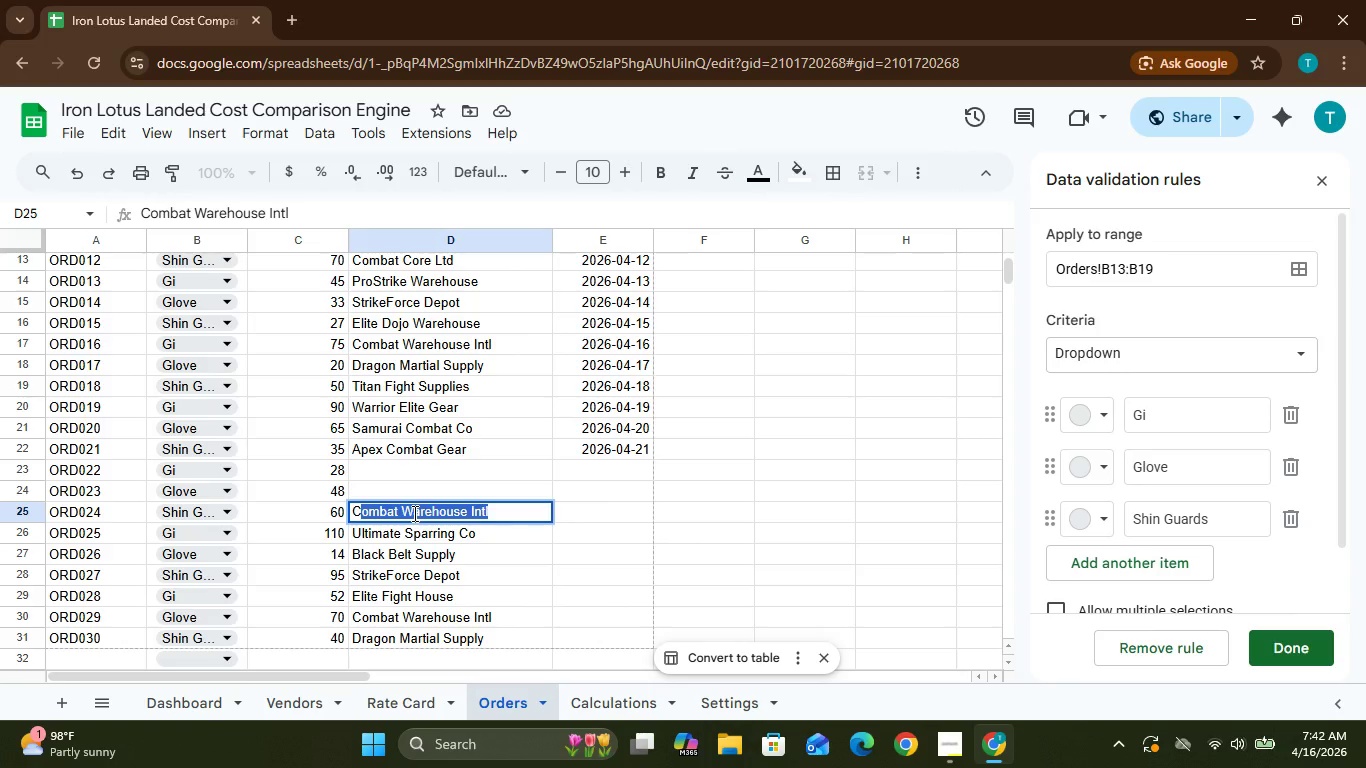 
type(ombat Core Ltd)
 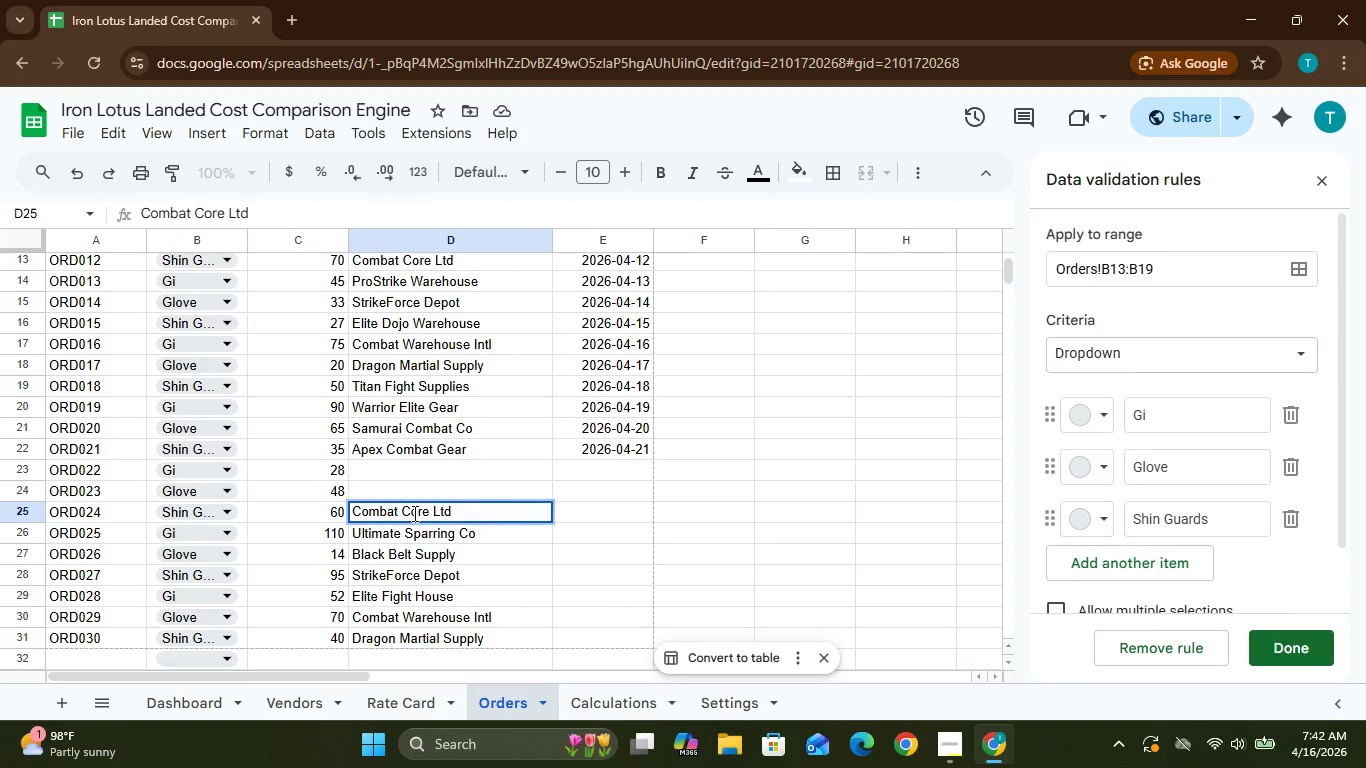 
key(ArrowUp)
 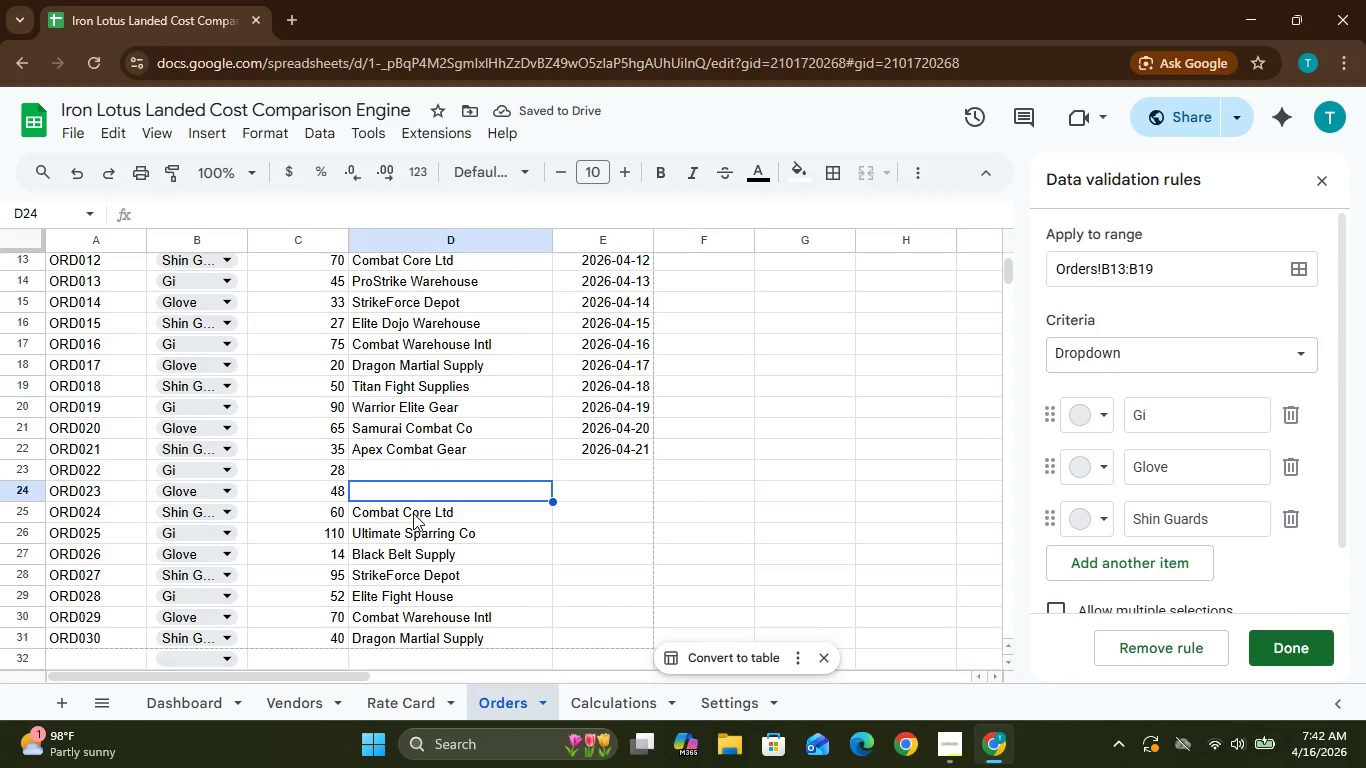 
wait(9.14)
 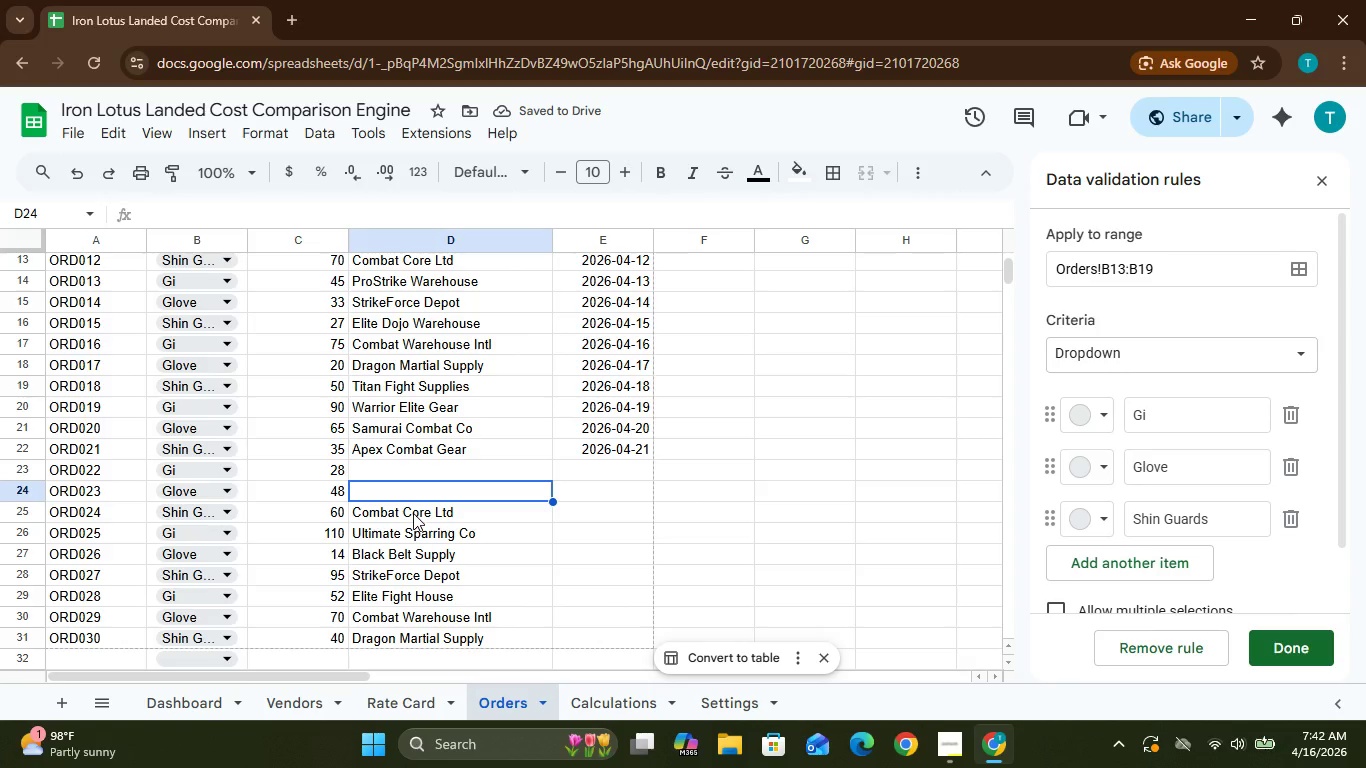 
type(ProS)
 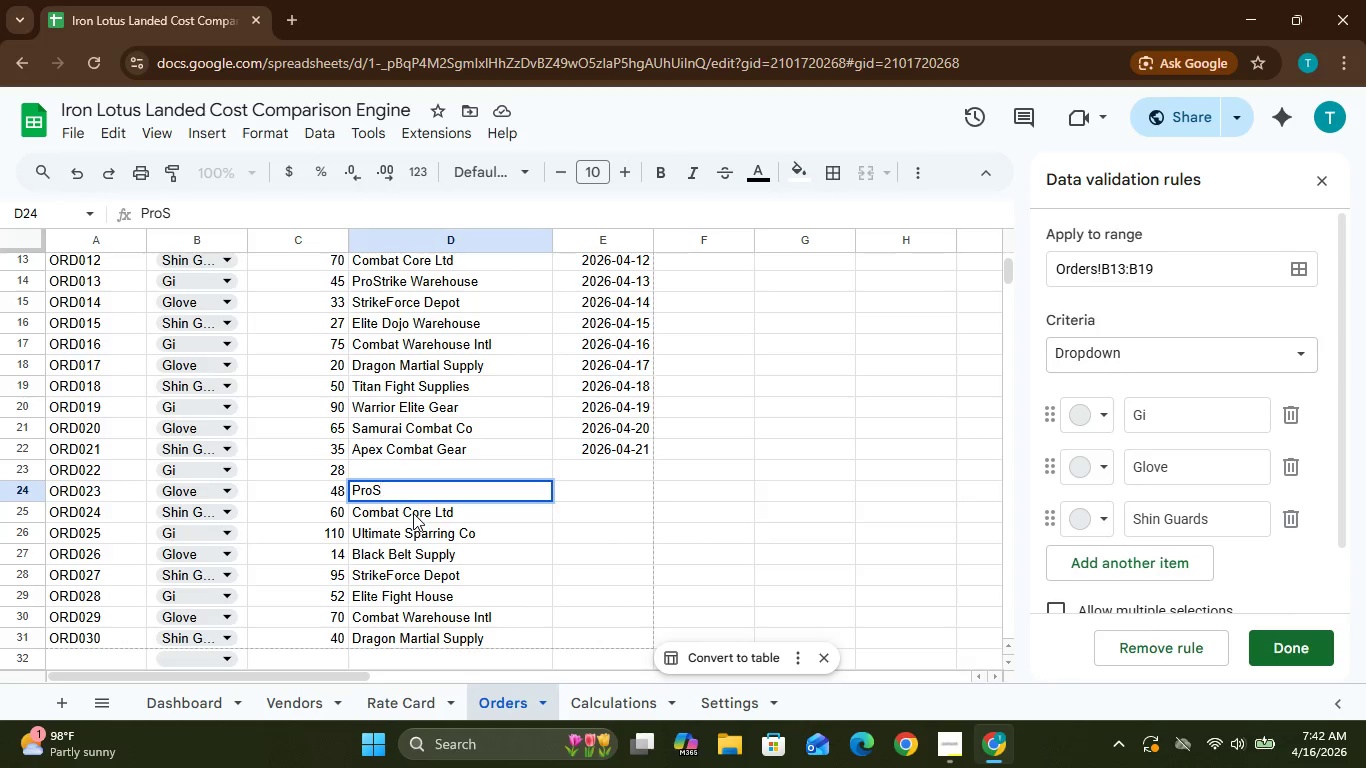 
type(trike)
 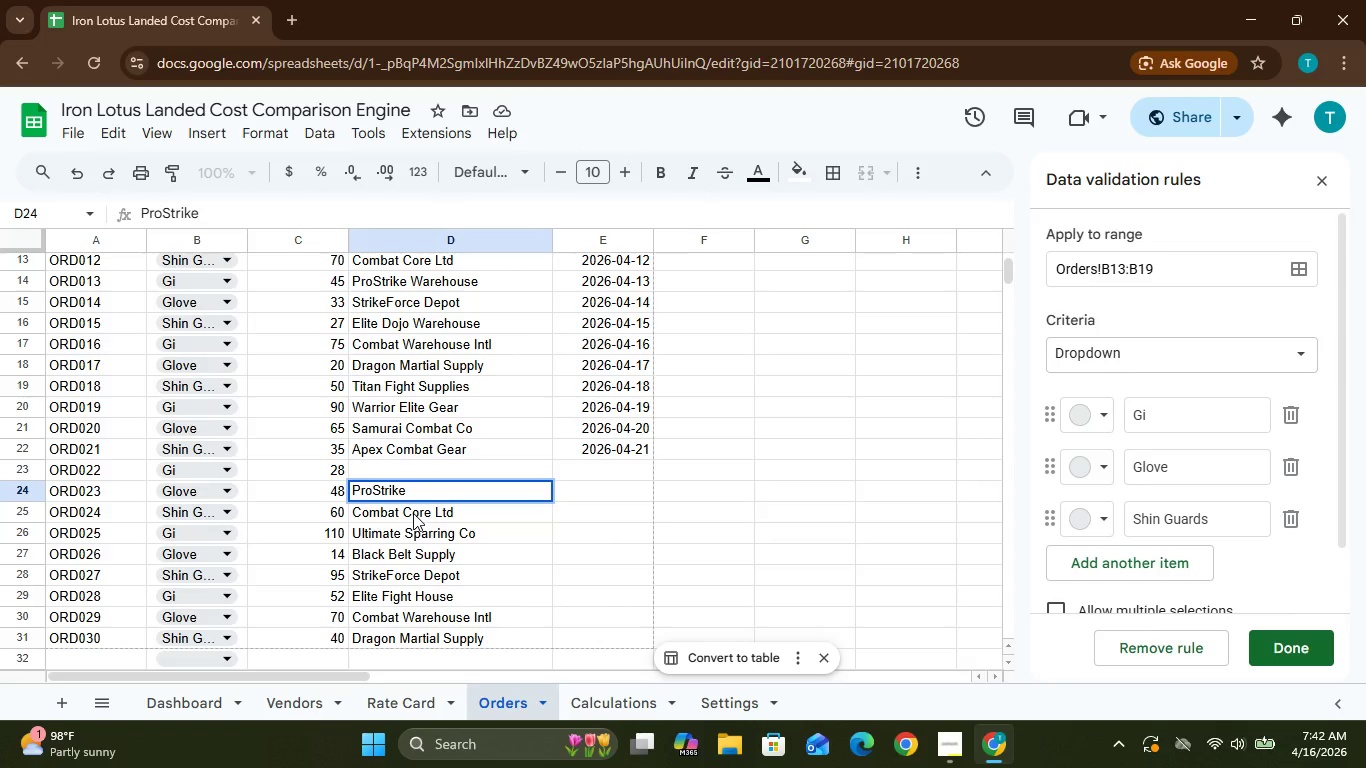 
type( Warehpo)
key(Backspace)
key(Backspace)
type(ouse)
 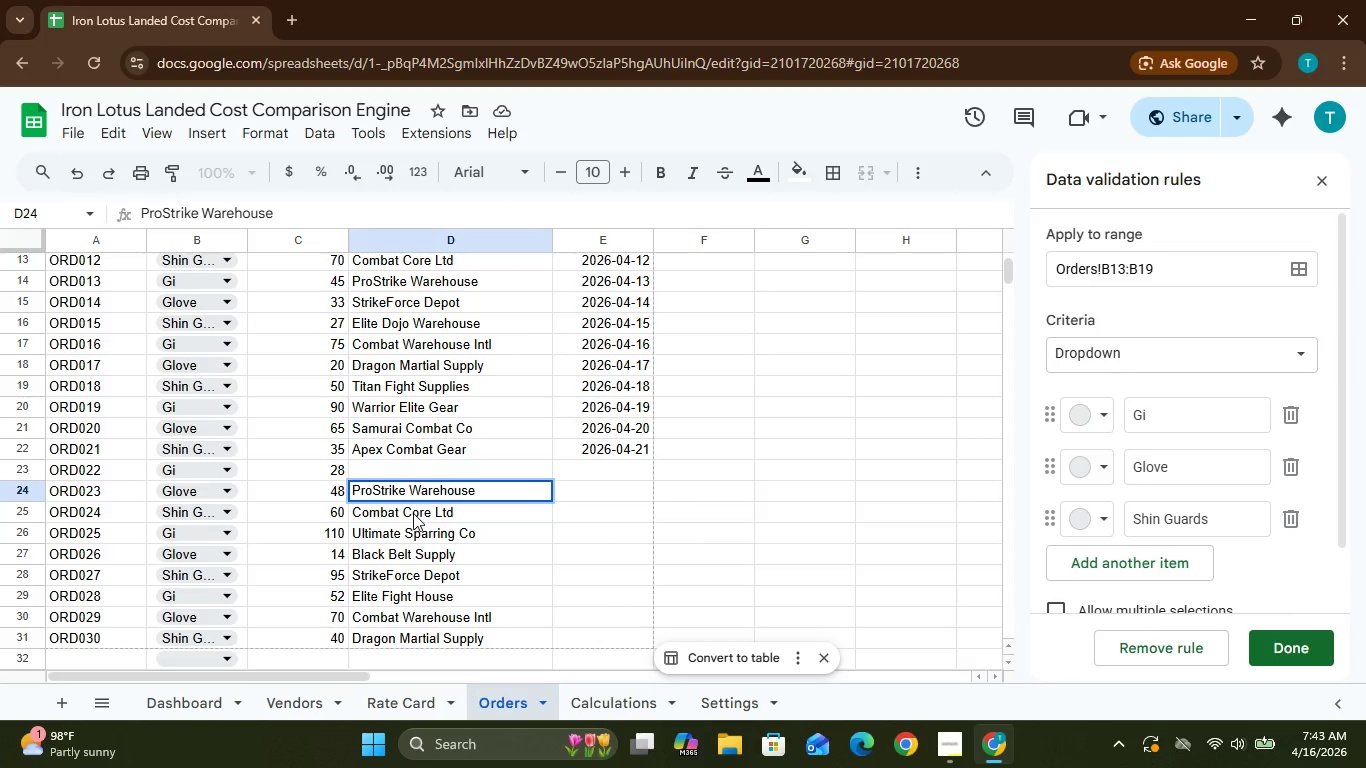 
wait(7.17)
 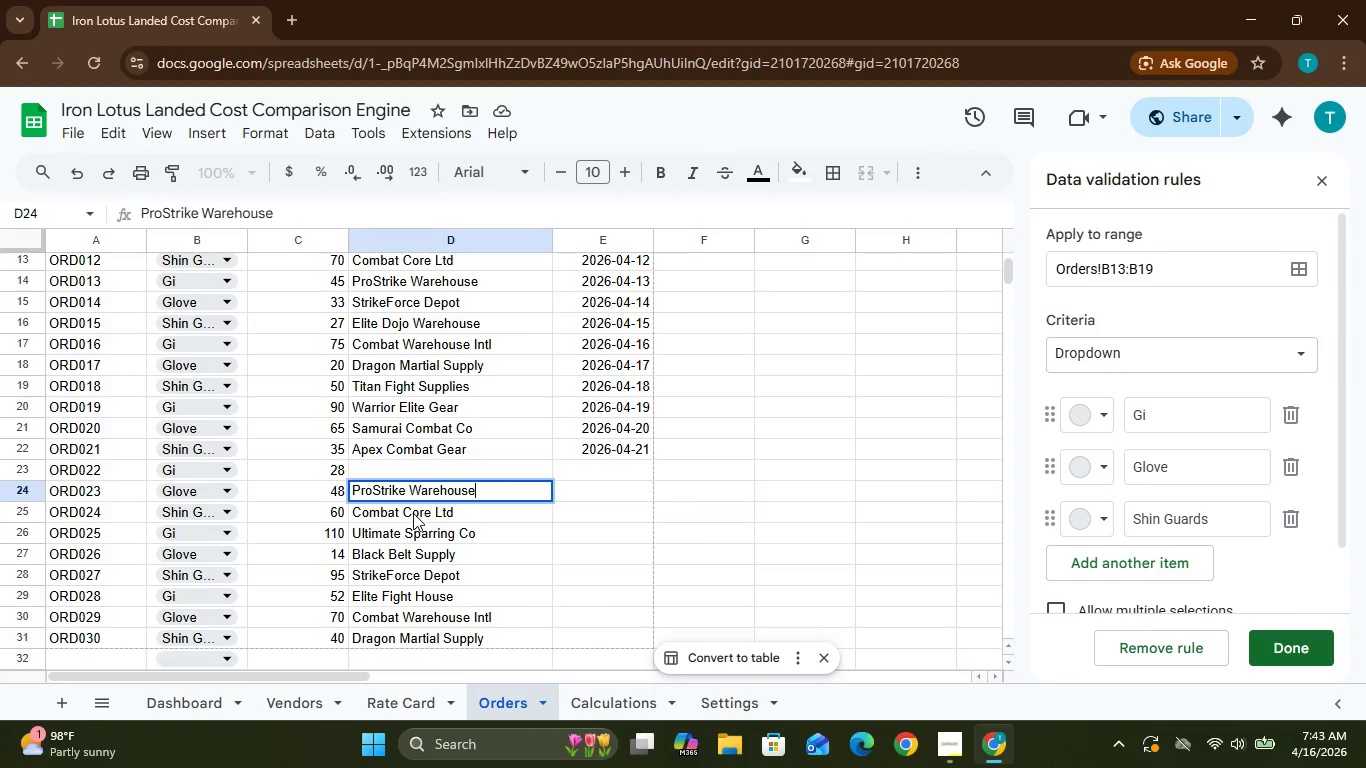 
left_click([400, 471])
 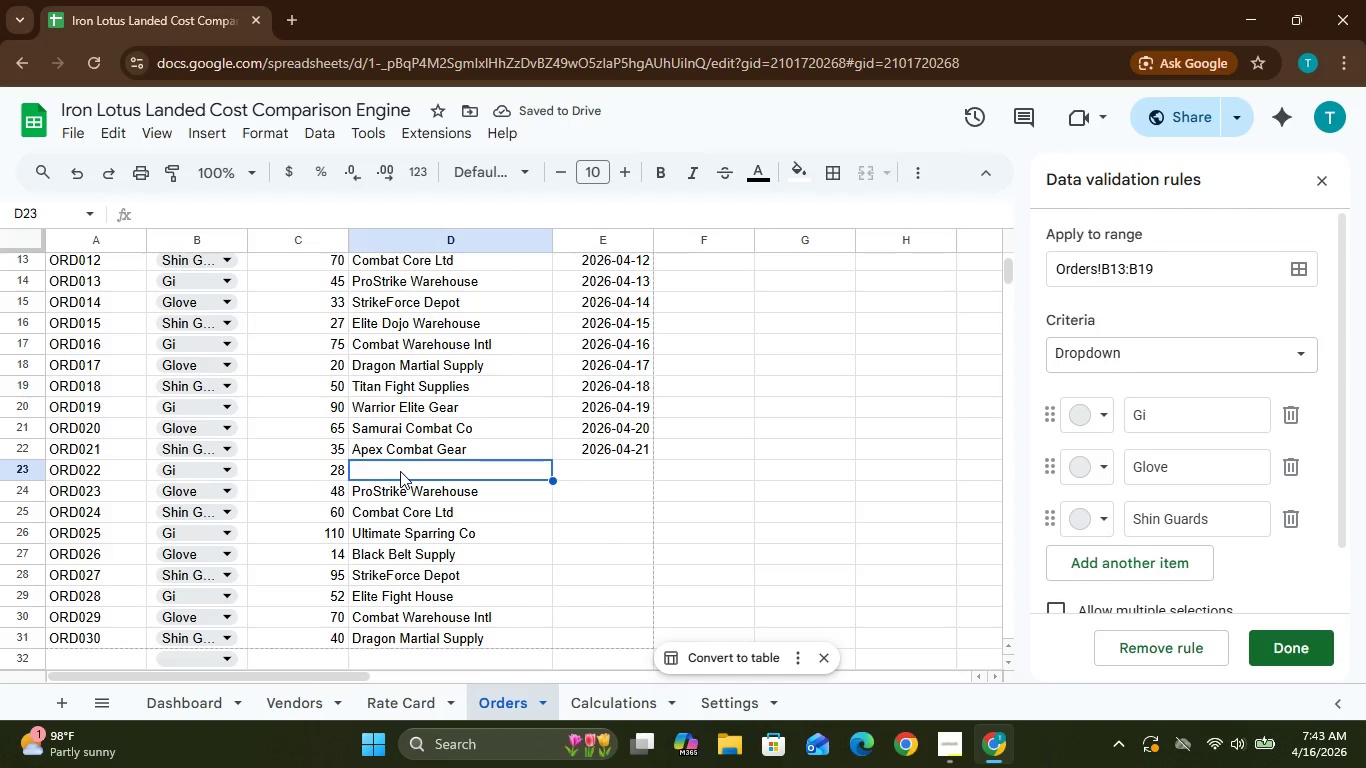 
wait(6.44)
 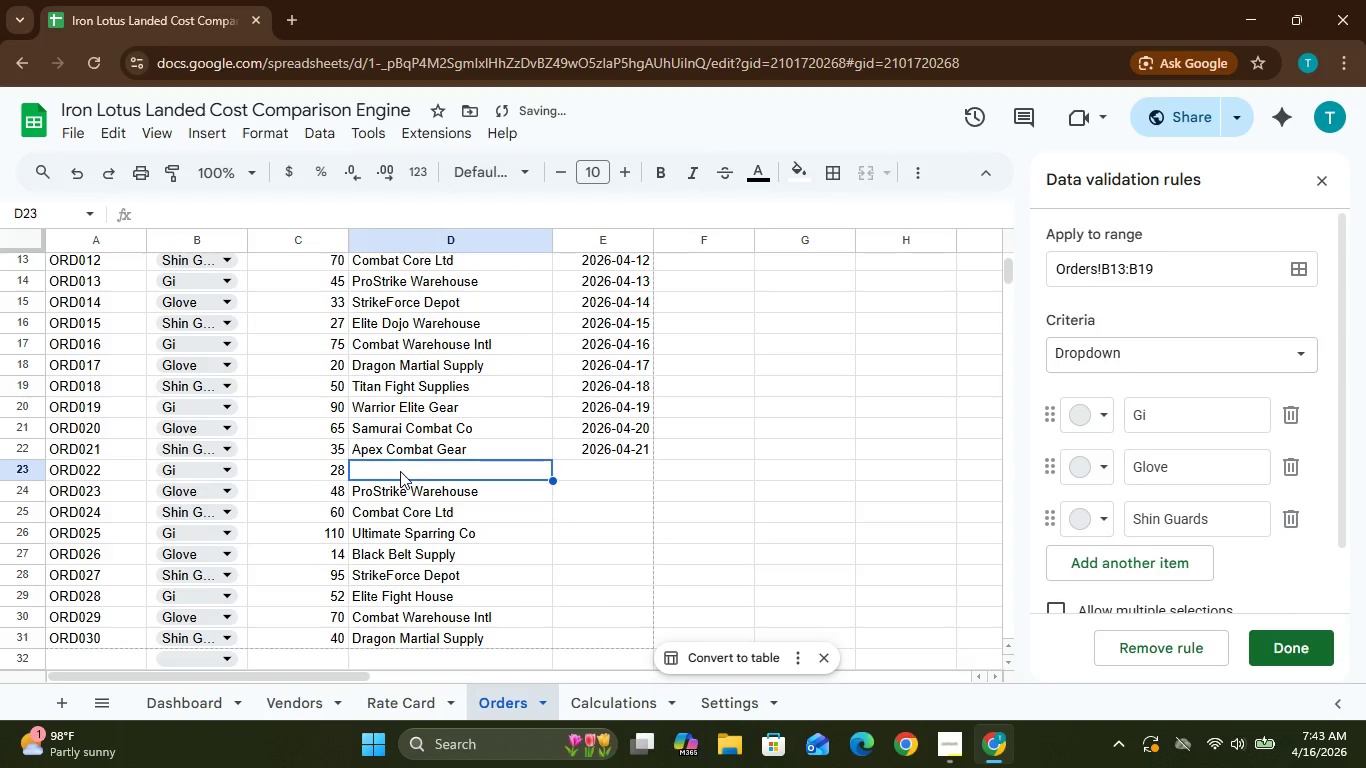 
type(Dojo Essential)
 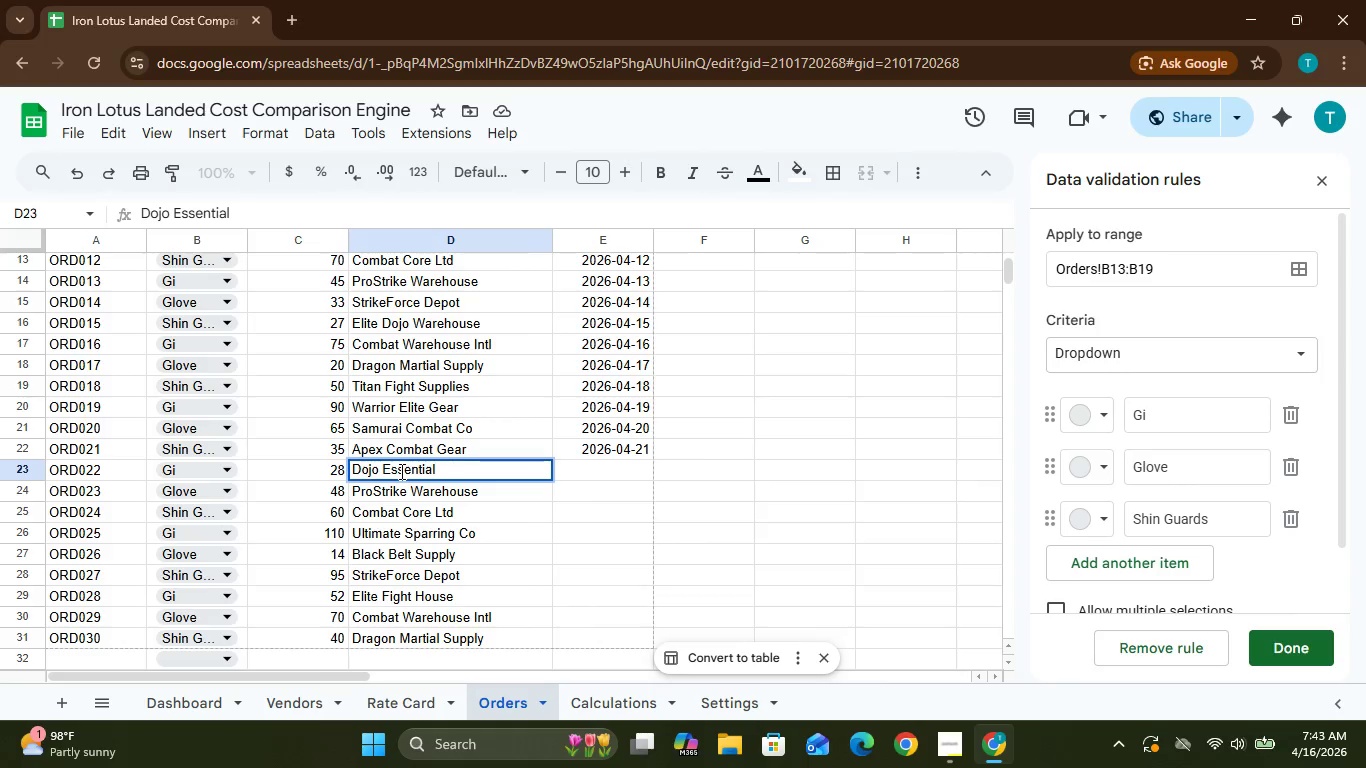 
wait(10.45)
 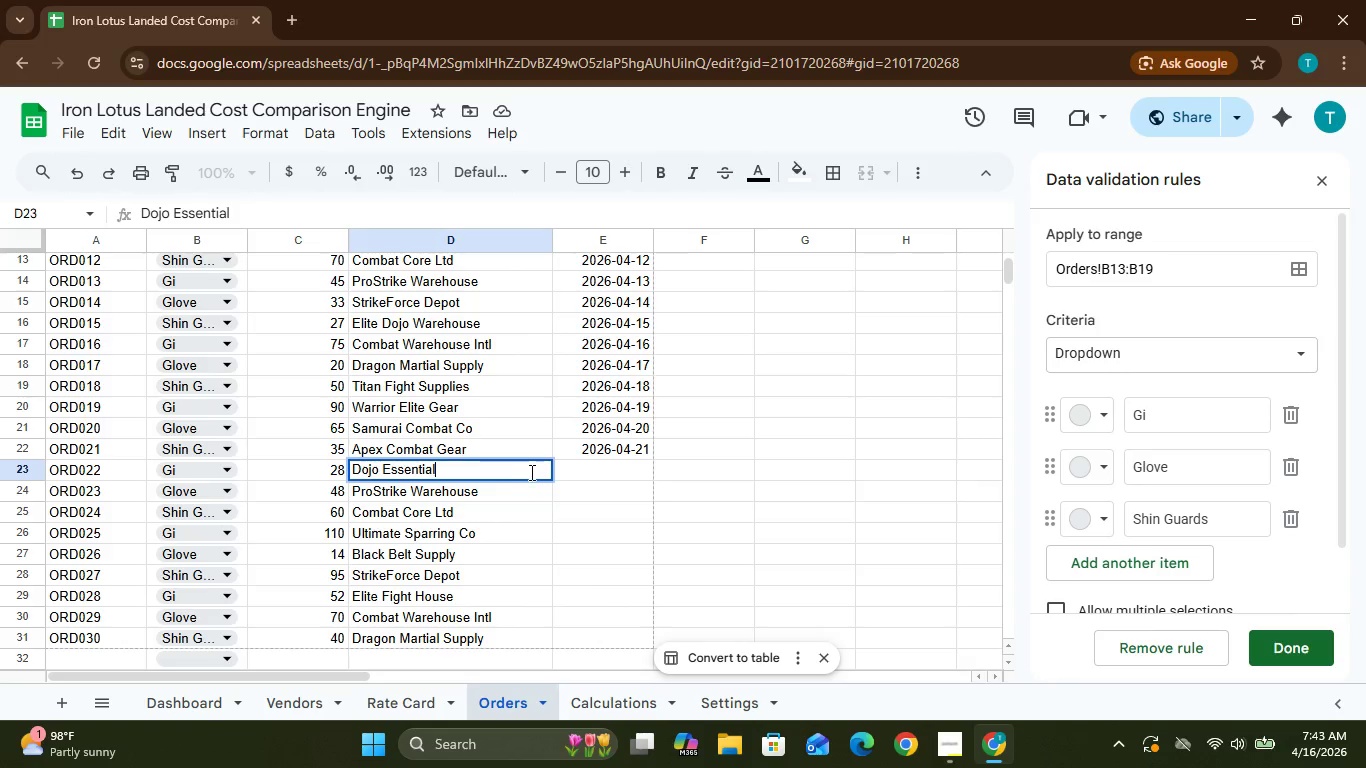 
key(S)
 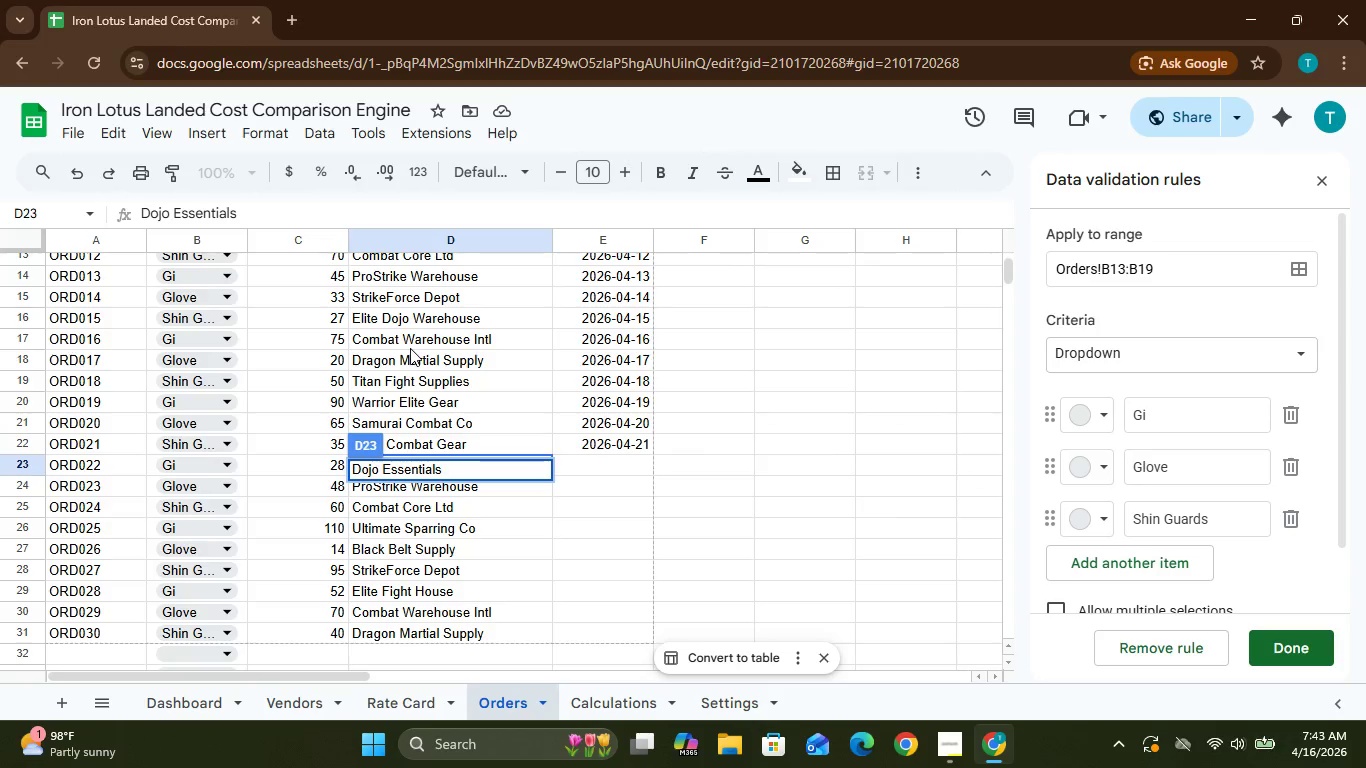 
wait(5.14)
 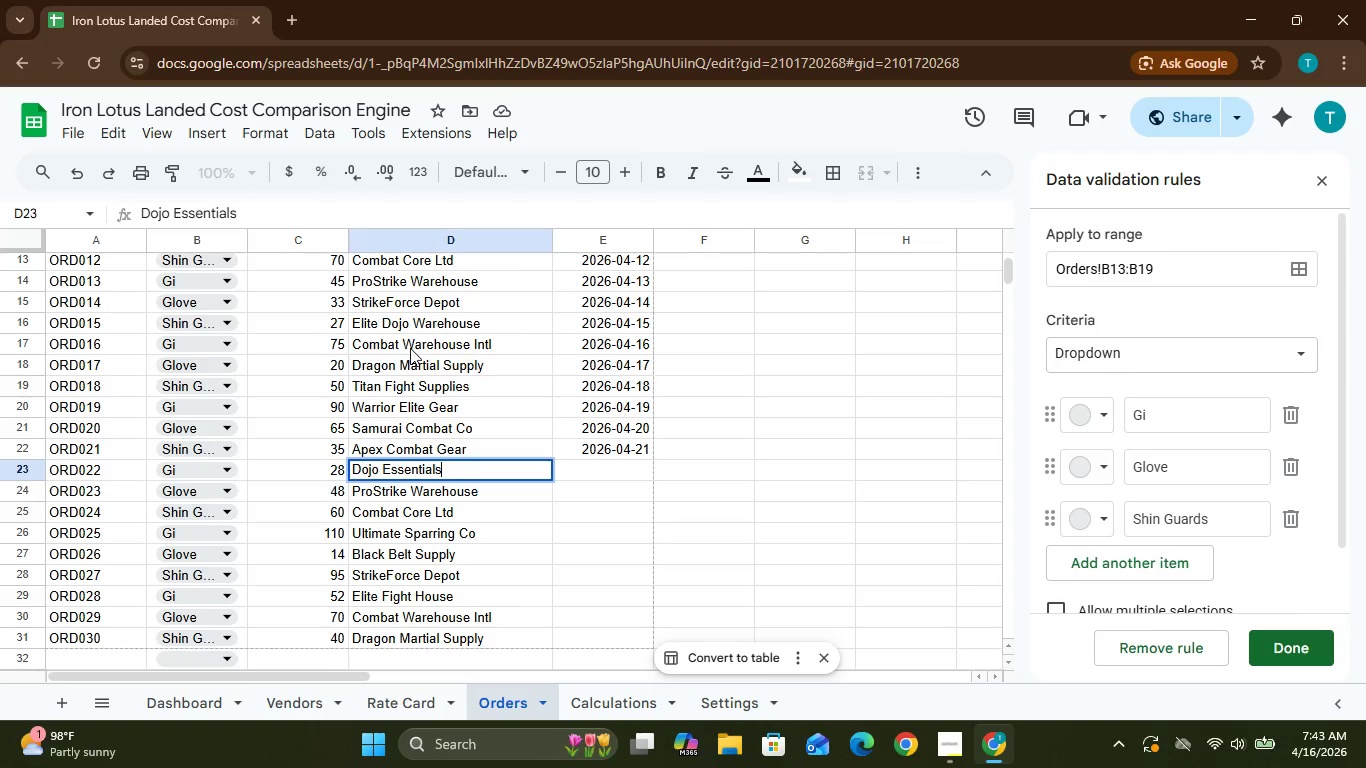 
key(Enter)
 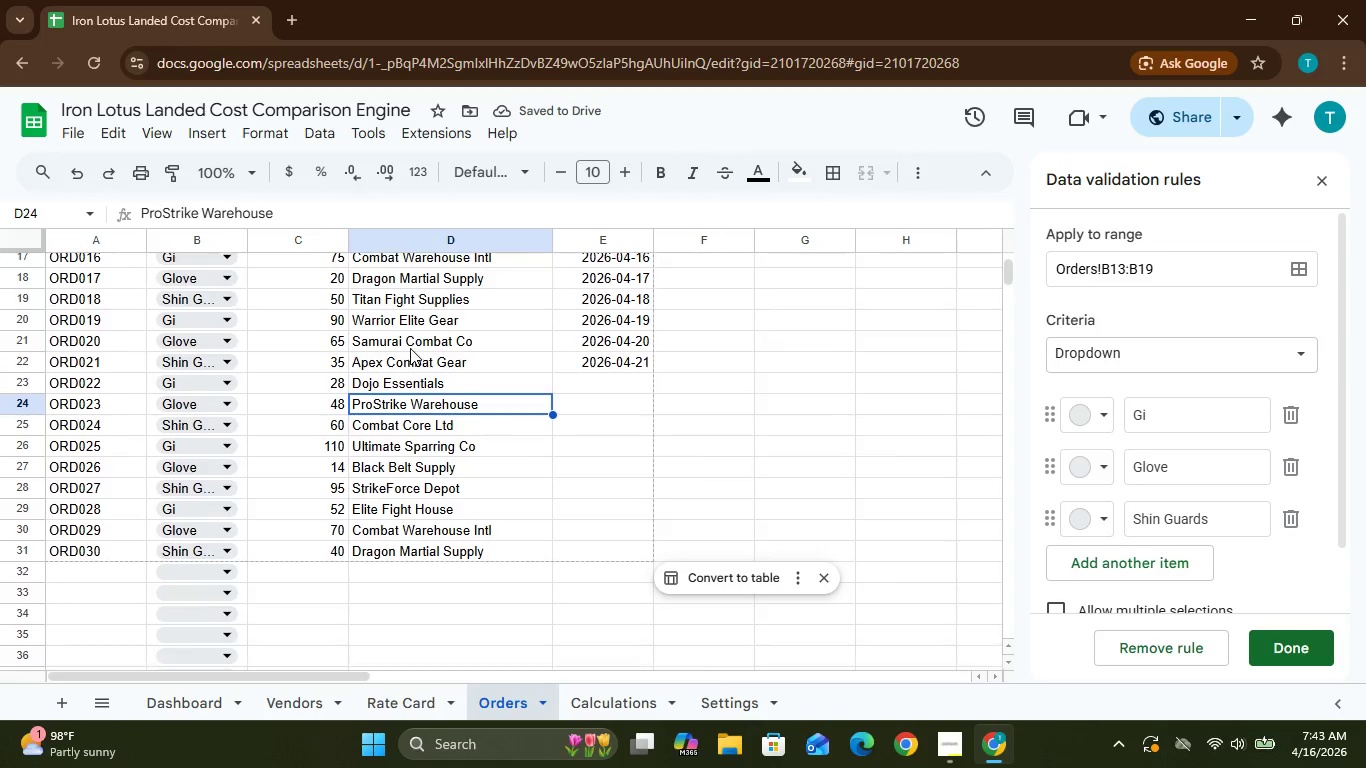 
wait(6.83)
 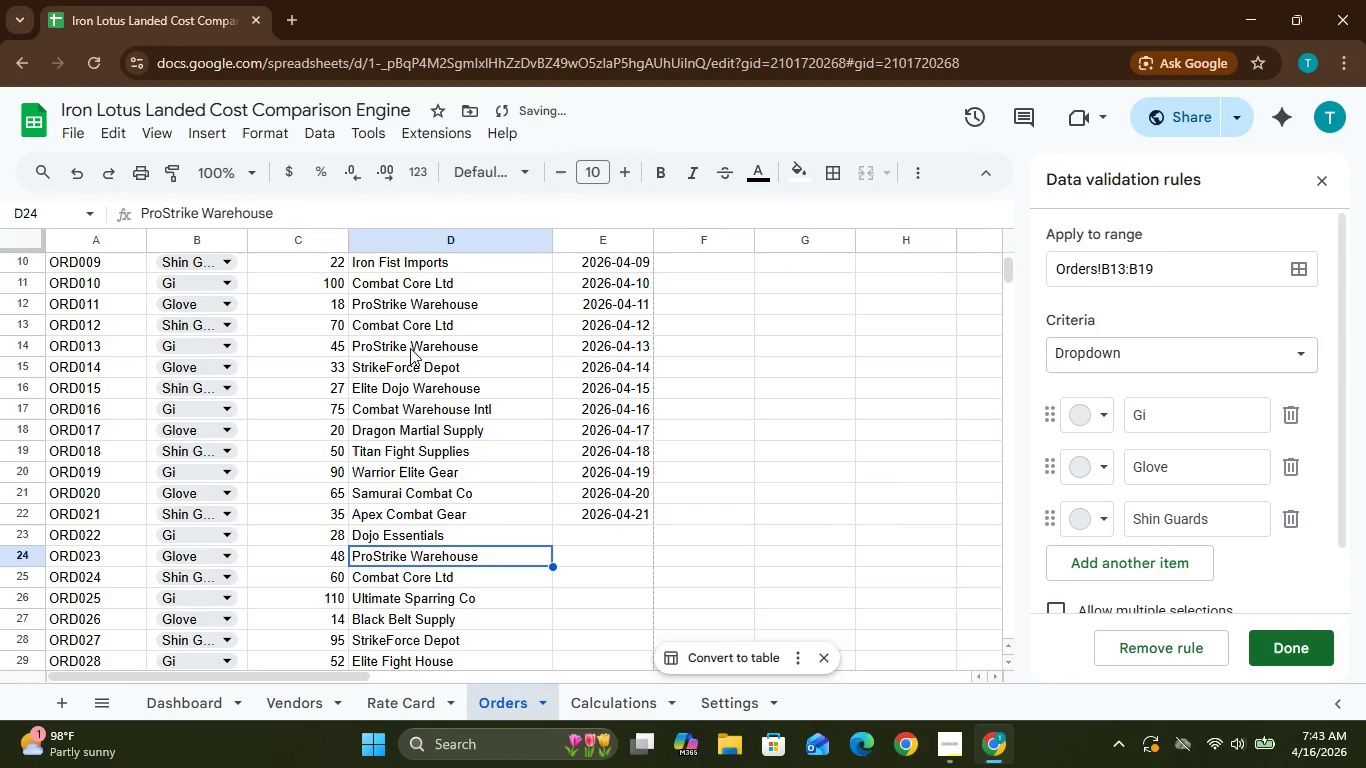 
left_click([613, 387])
 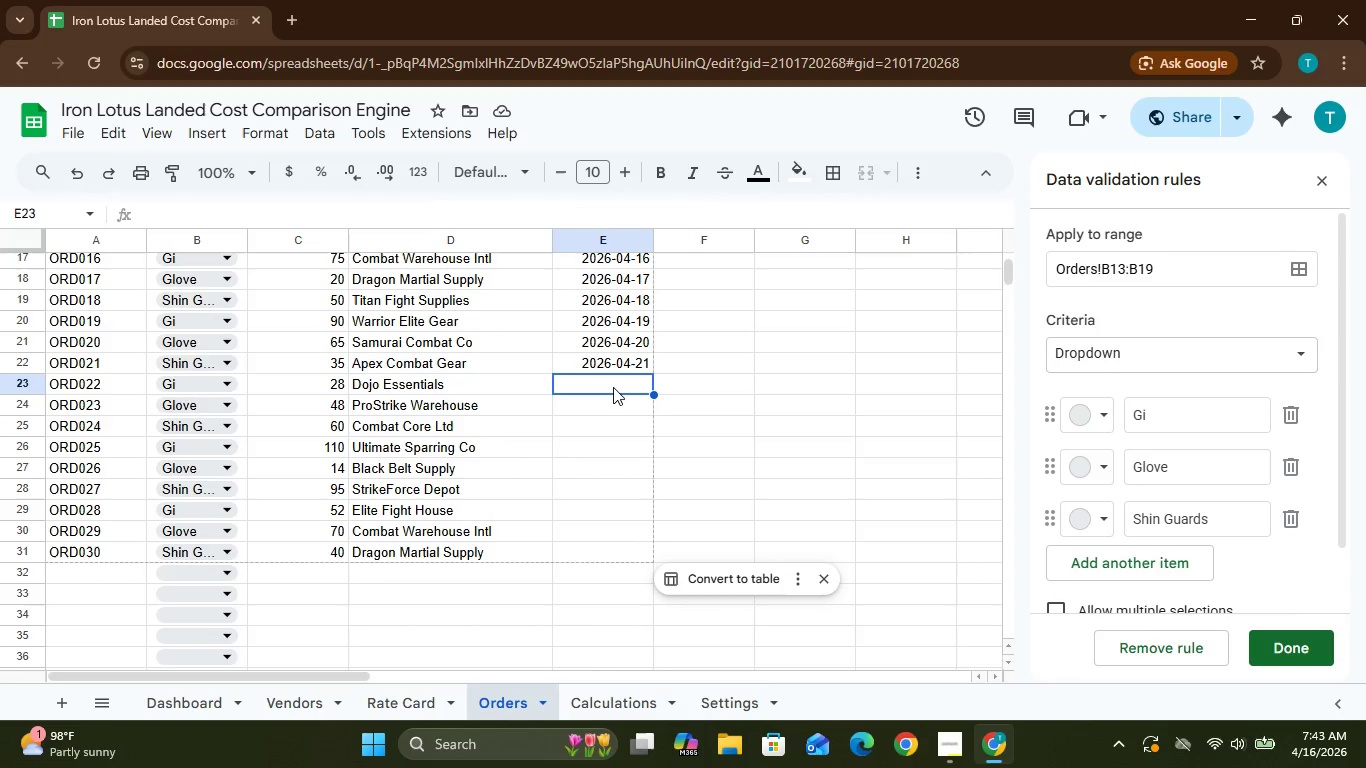 
type(2026-04-)
 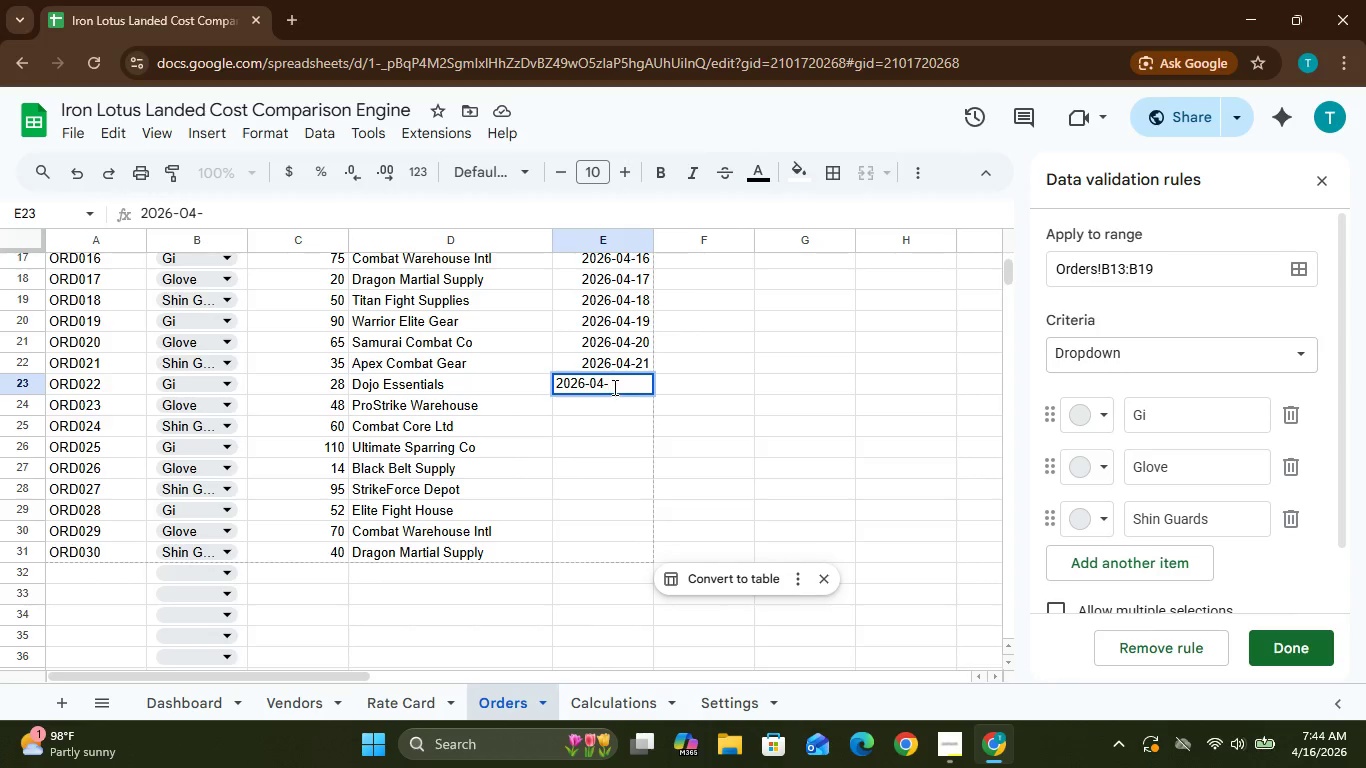 
type(22)
 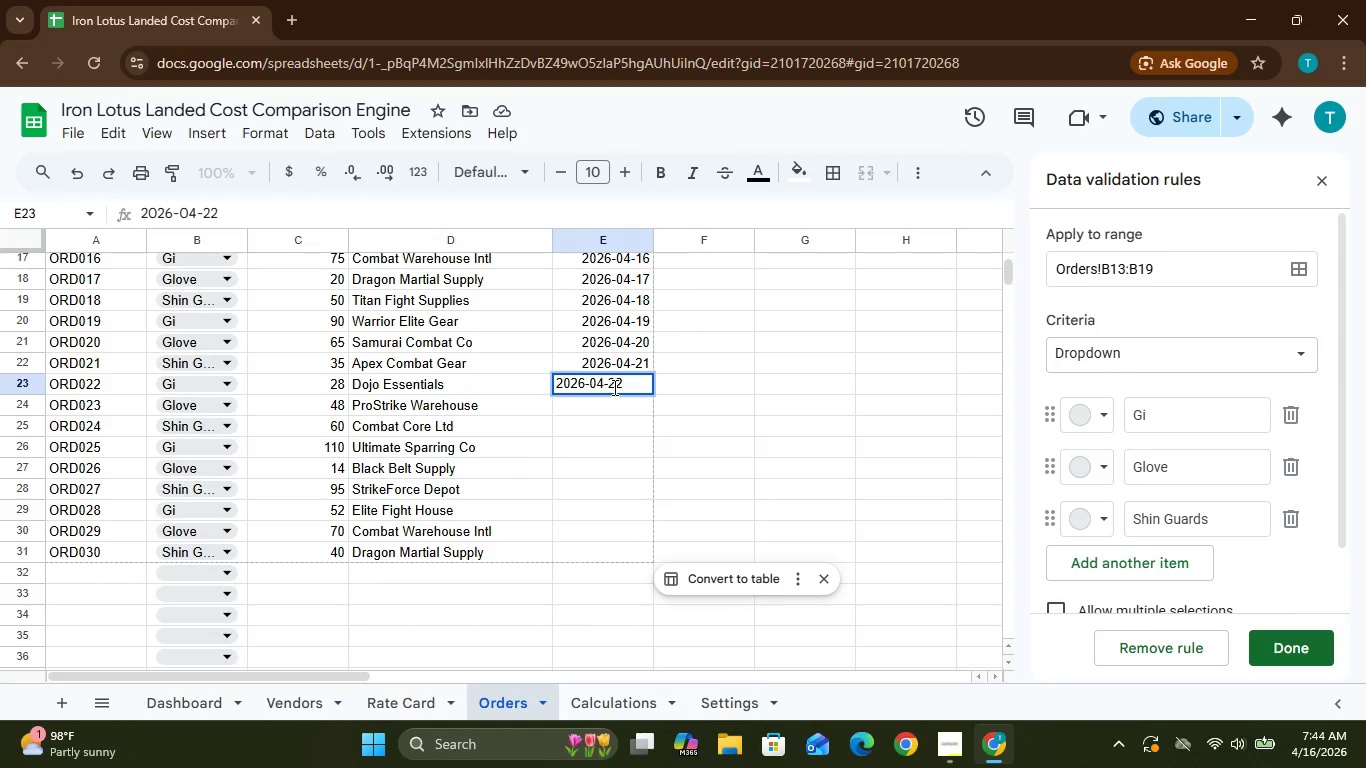 
key(Enter)
 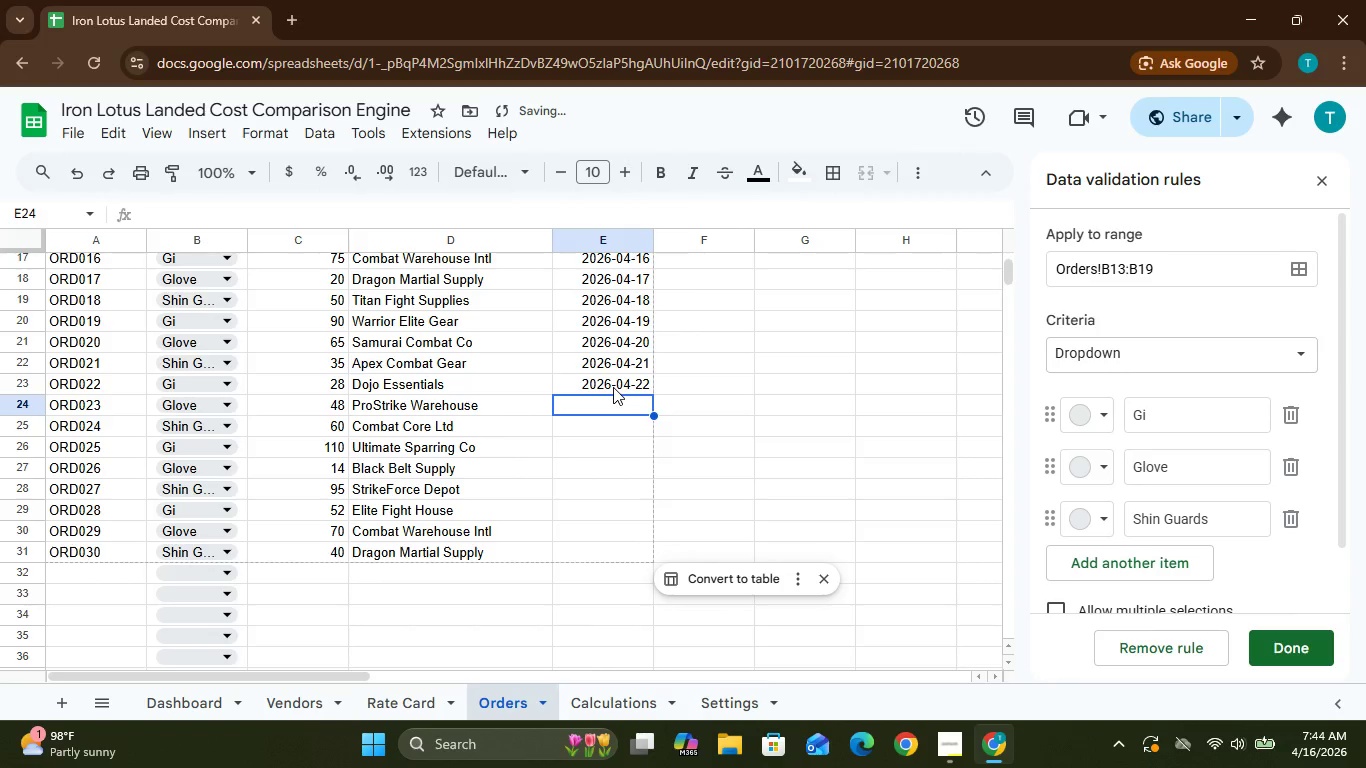 
type(2026-04-23)
 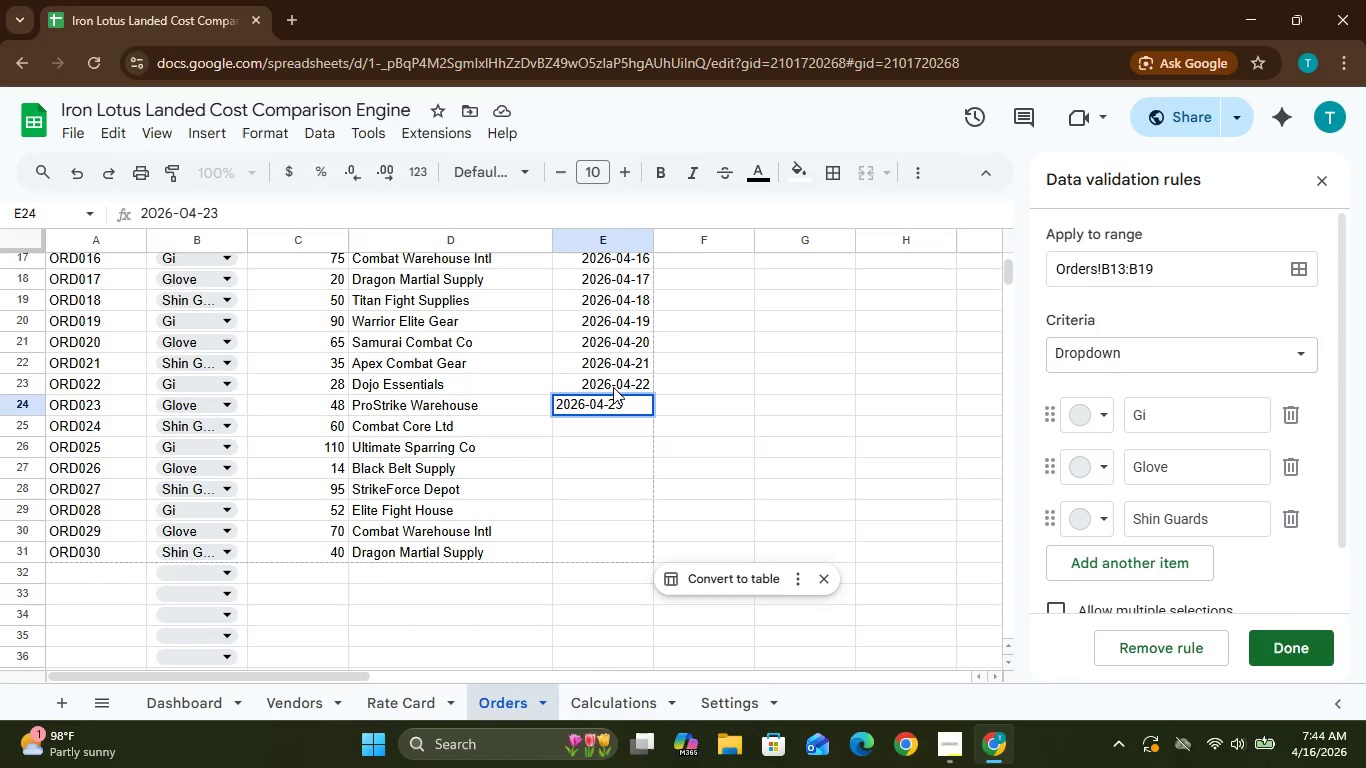 
key(ArrowDown)
 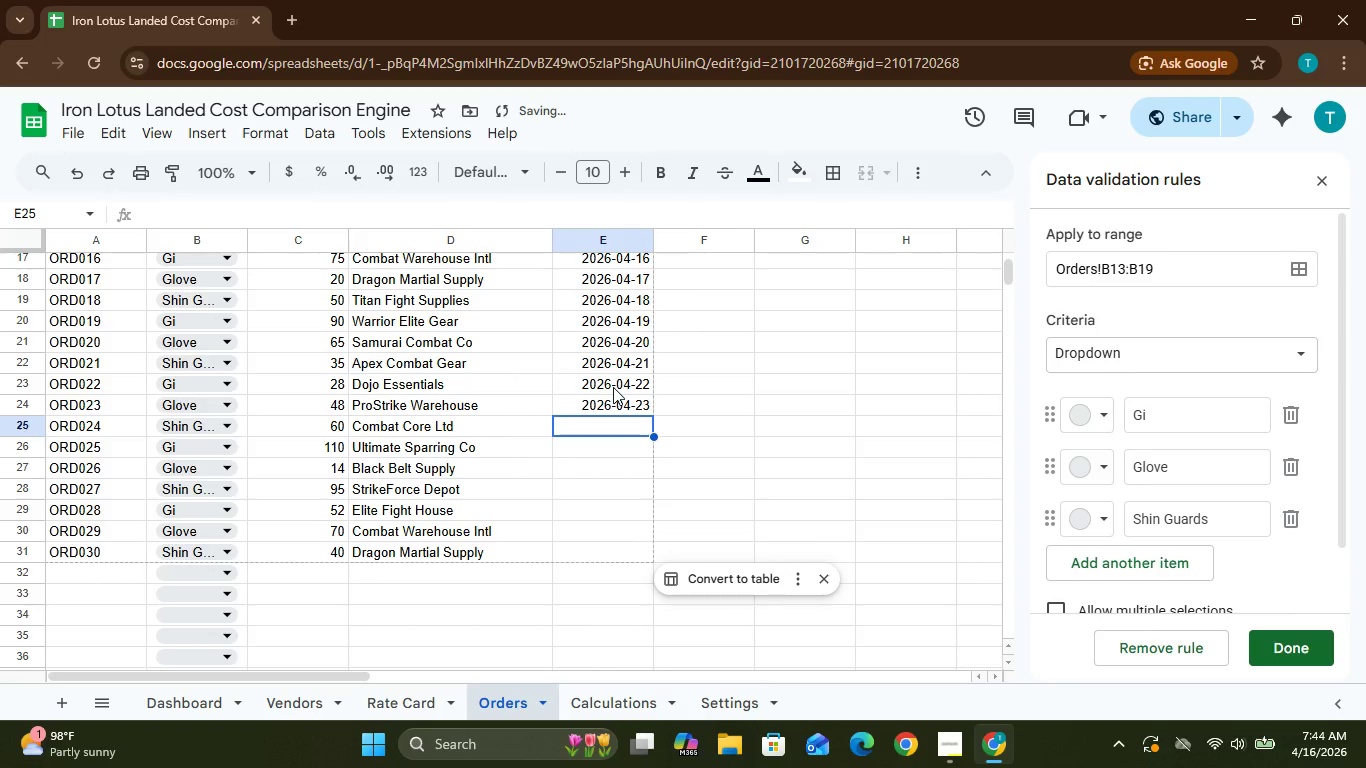 
type(2026-04-24)
 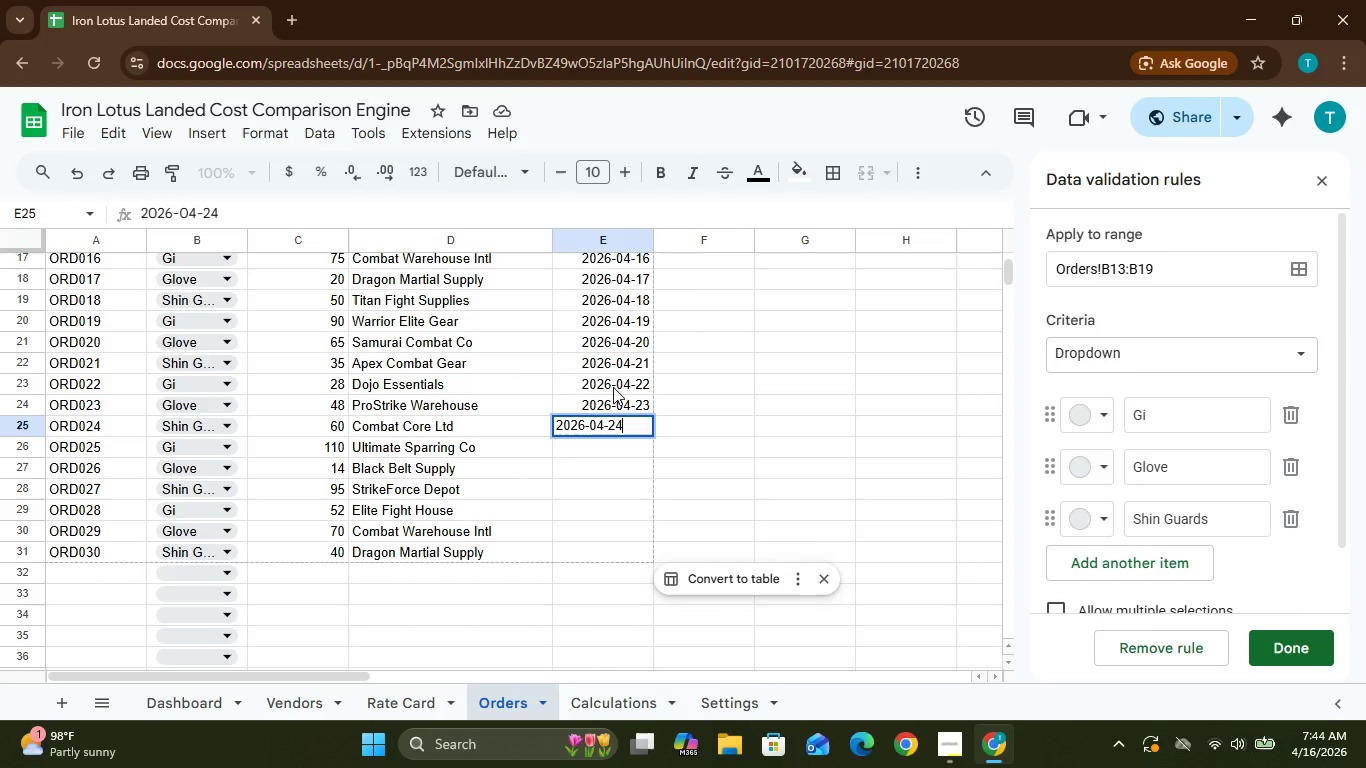 
key(Enter)
 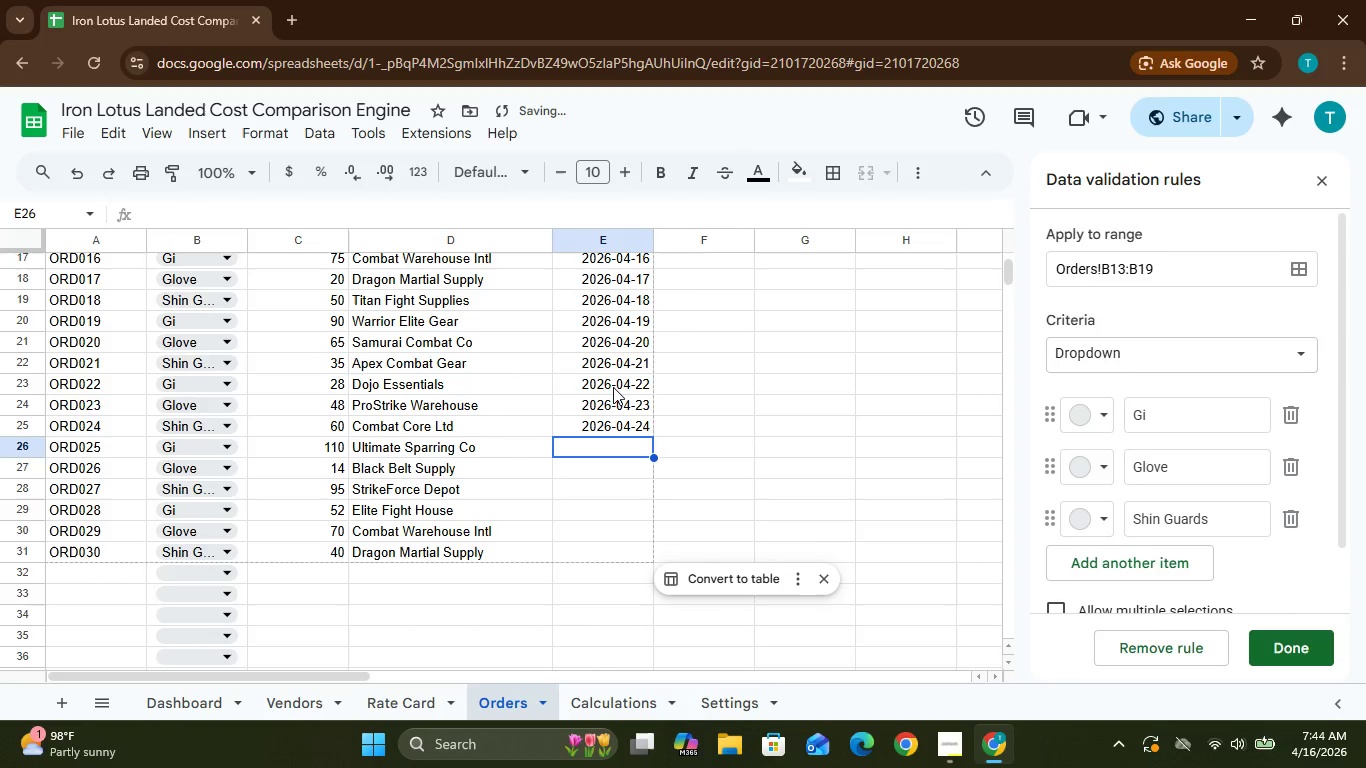 
type(2026-04-1)
key(Backspace)
type(25)
 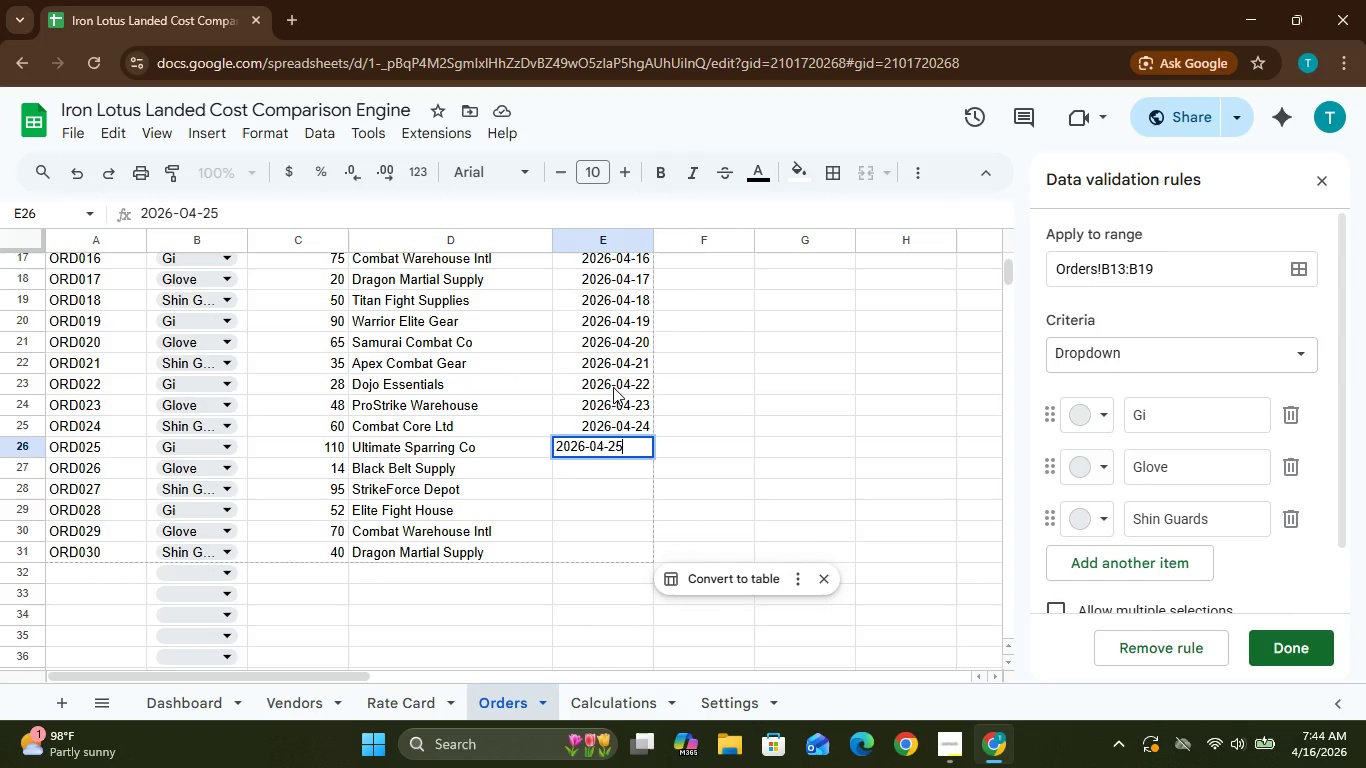 
key(Enter)
 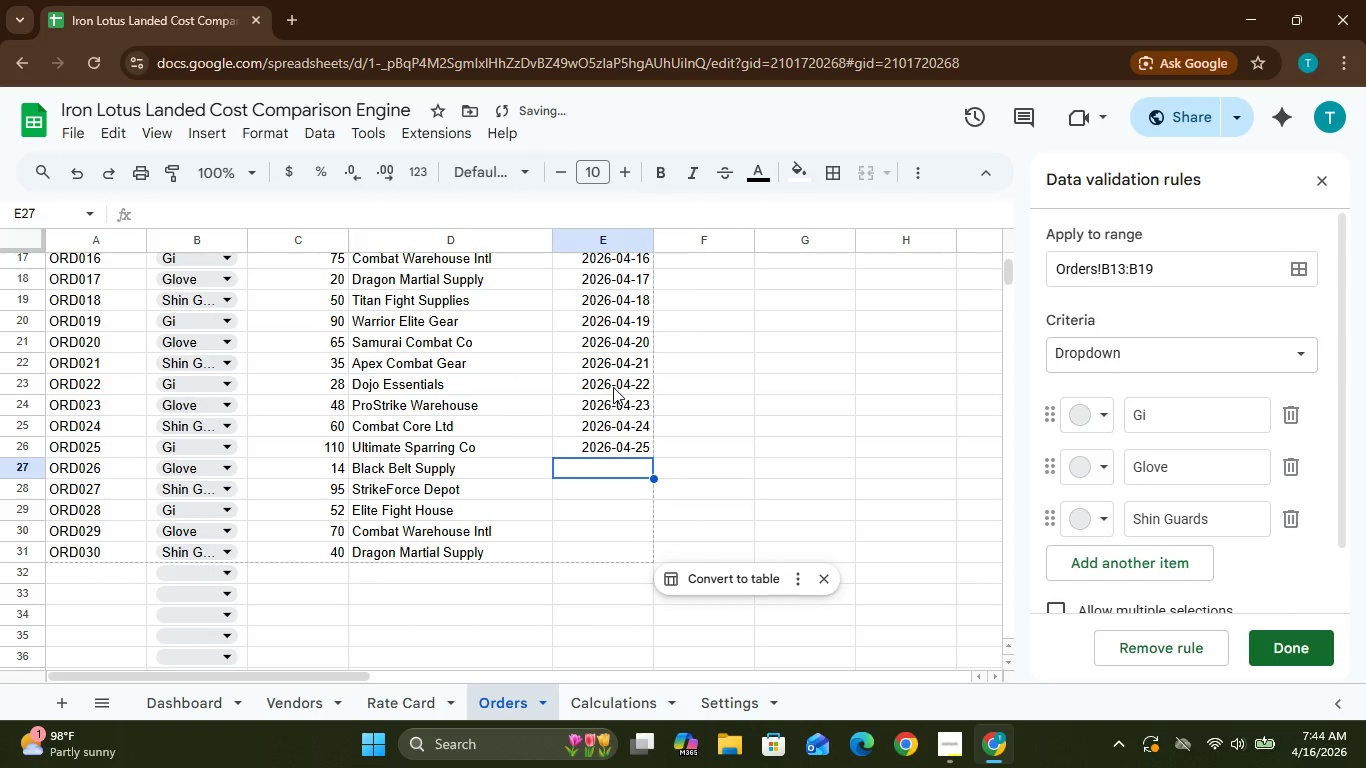 
type(2026-04-26)
 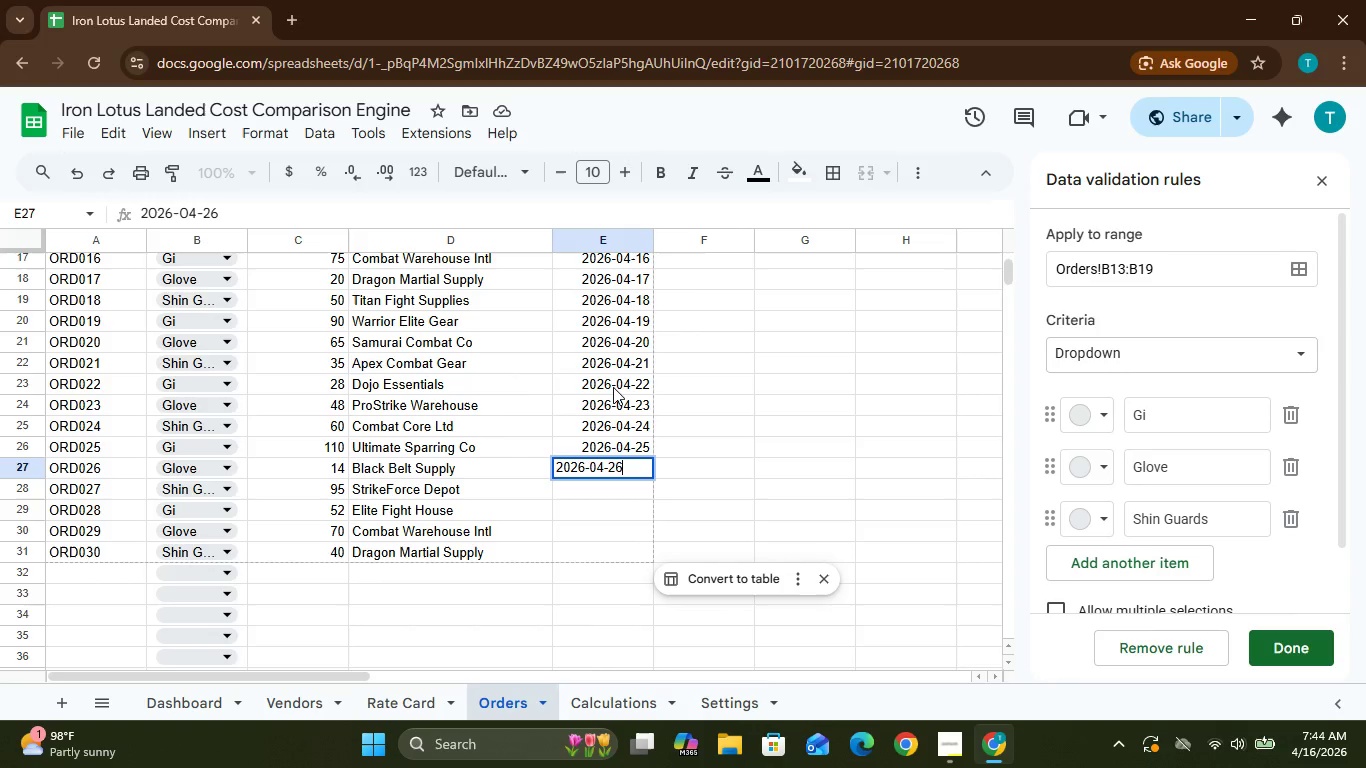 
key(Enter)
 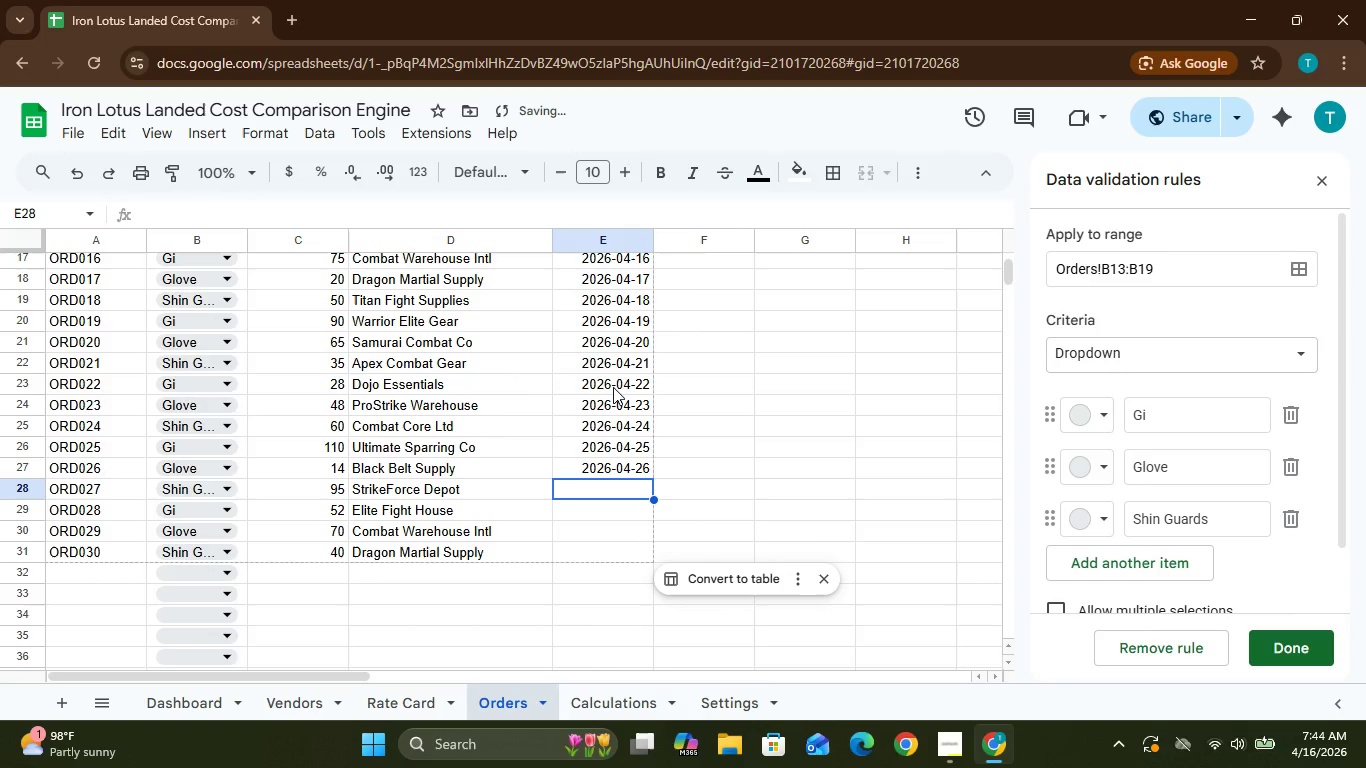 
type(2026-04-27)
 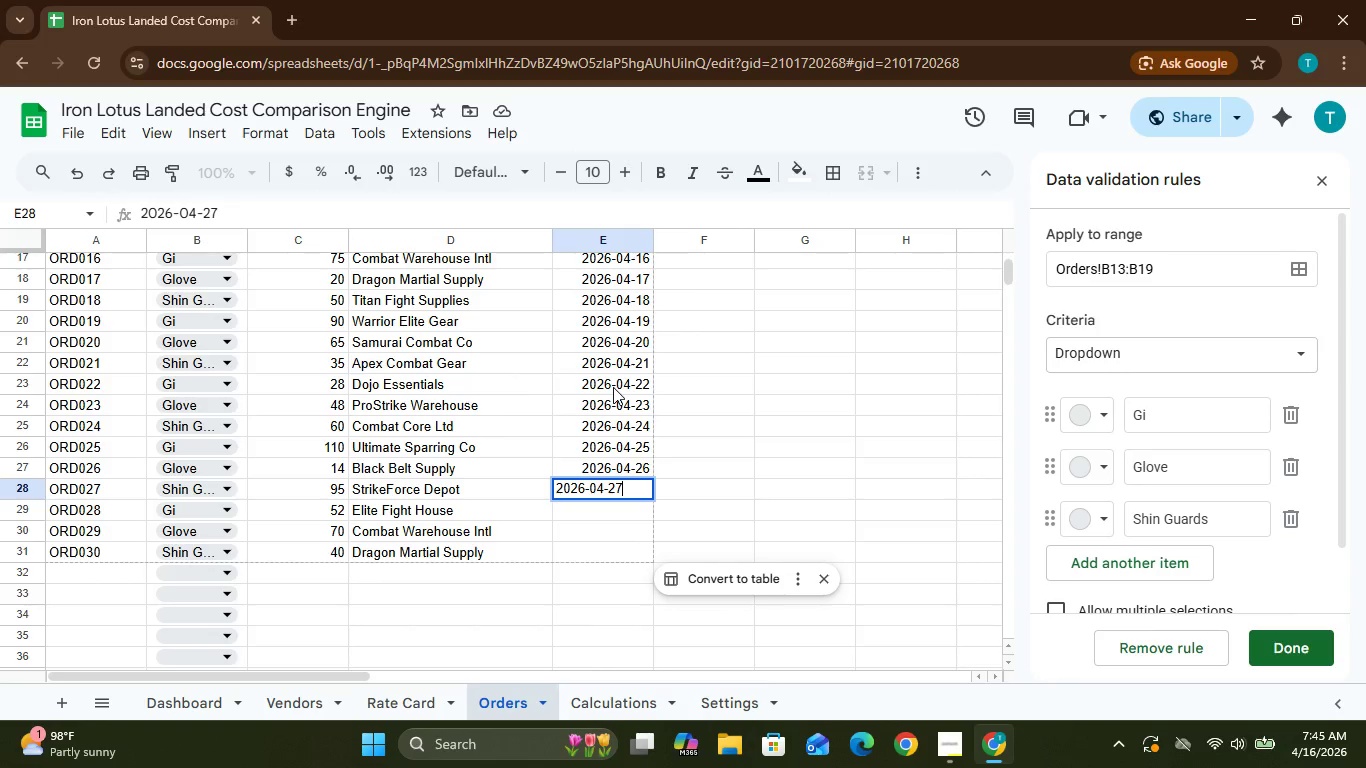 
key(Enter)
 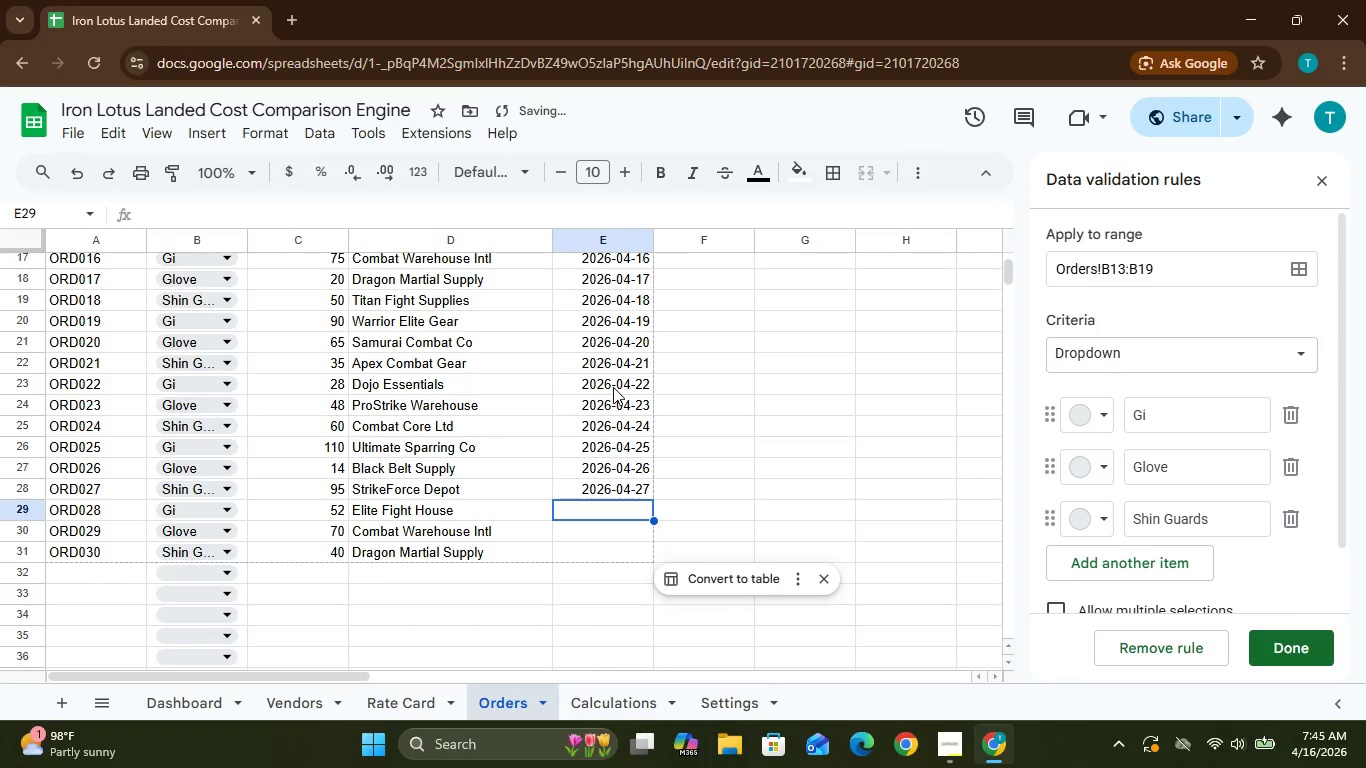 
type(2026-04-28)
 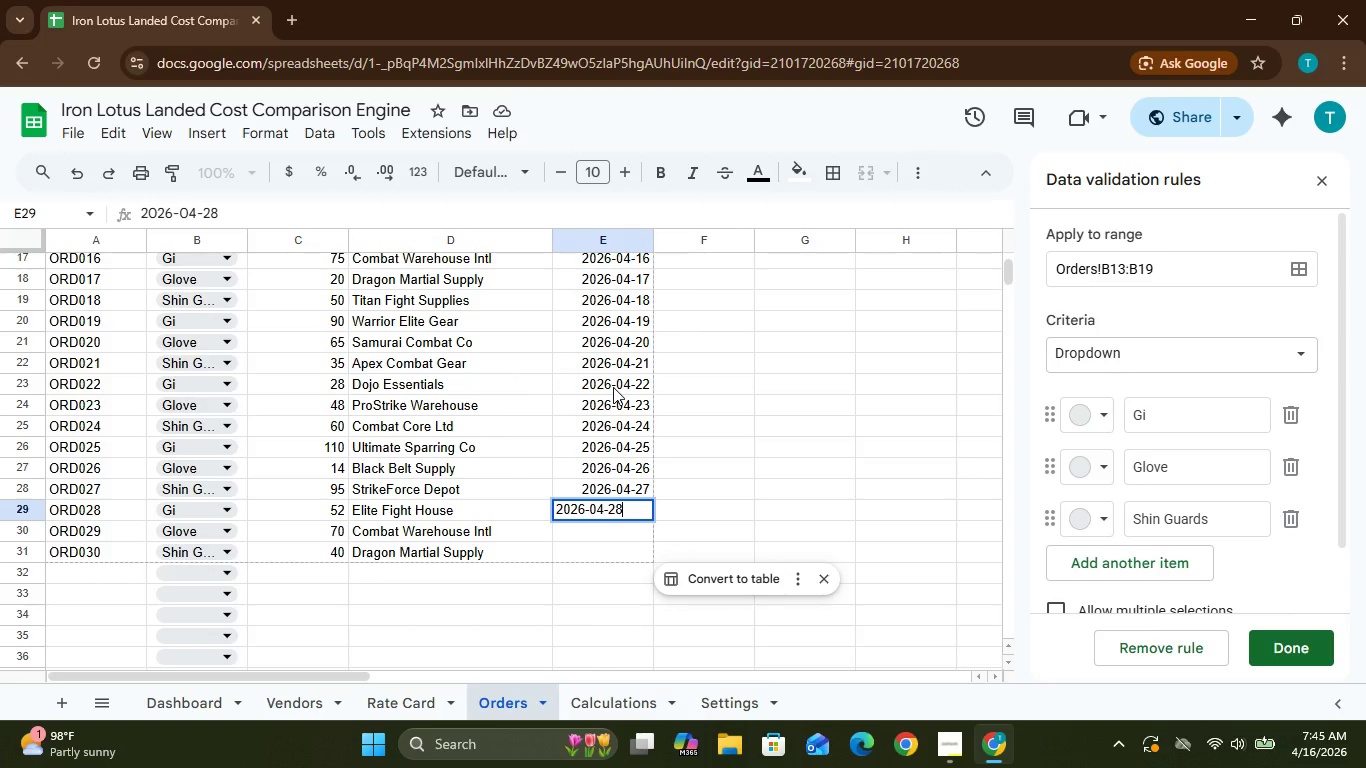 
key(Enter)
 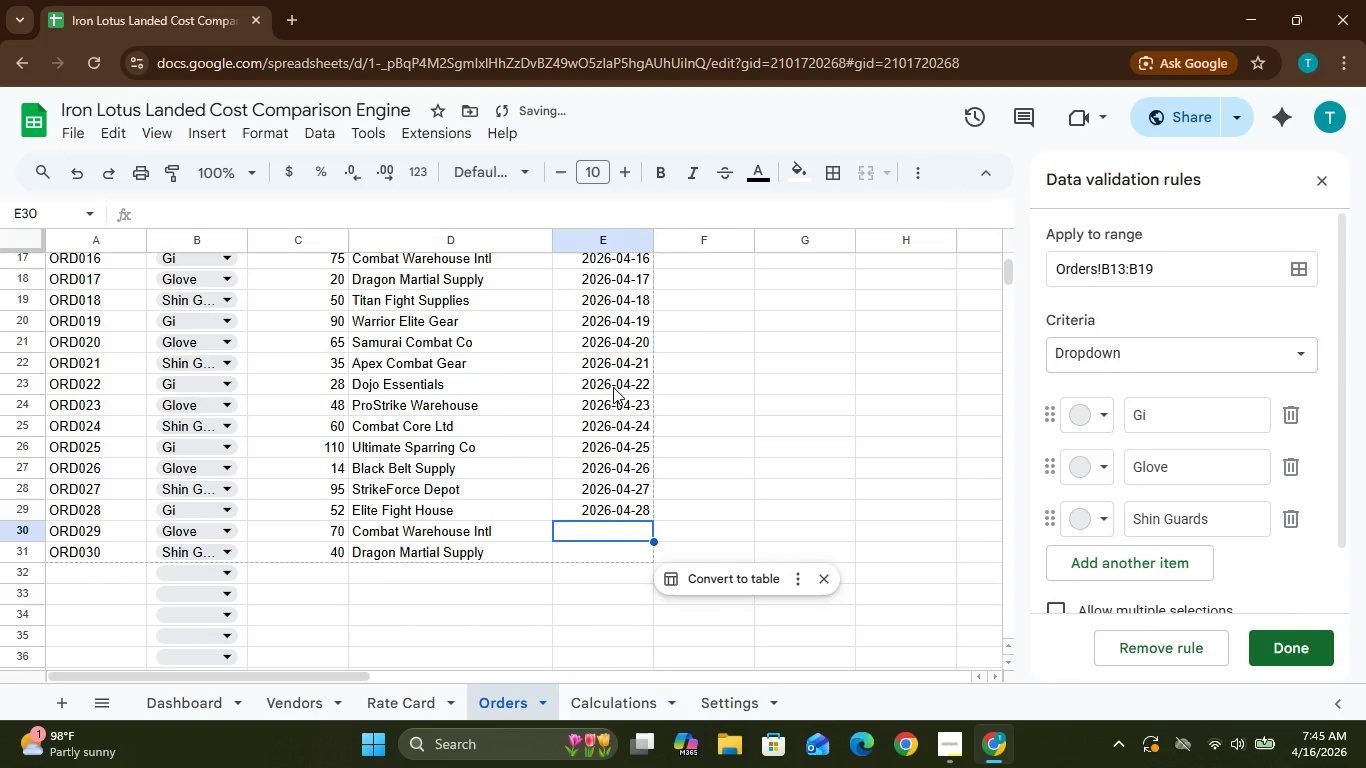 
type(2026-)
 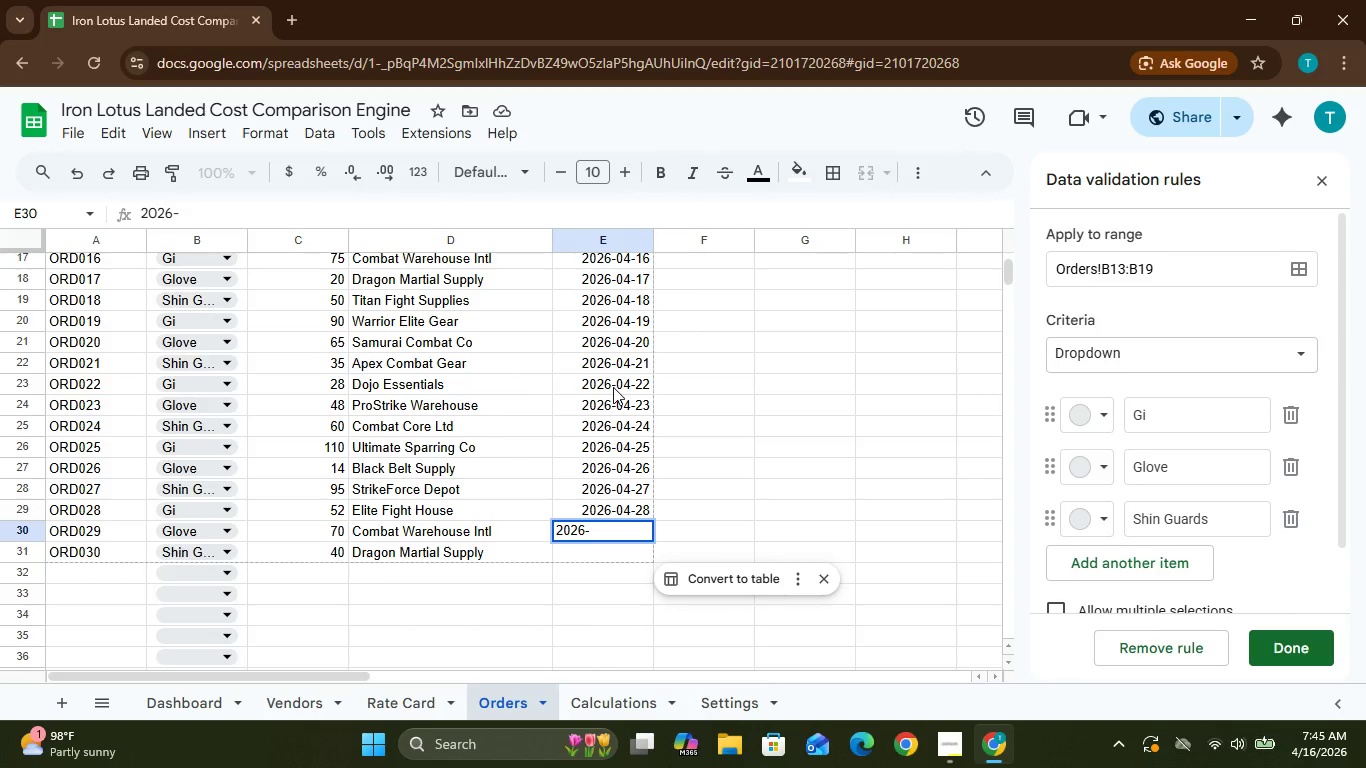 
type(04-29)
 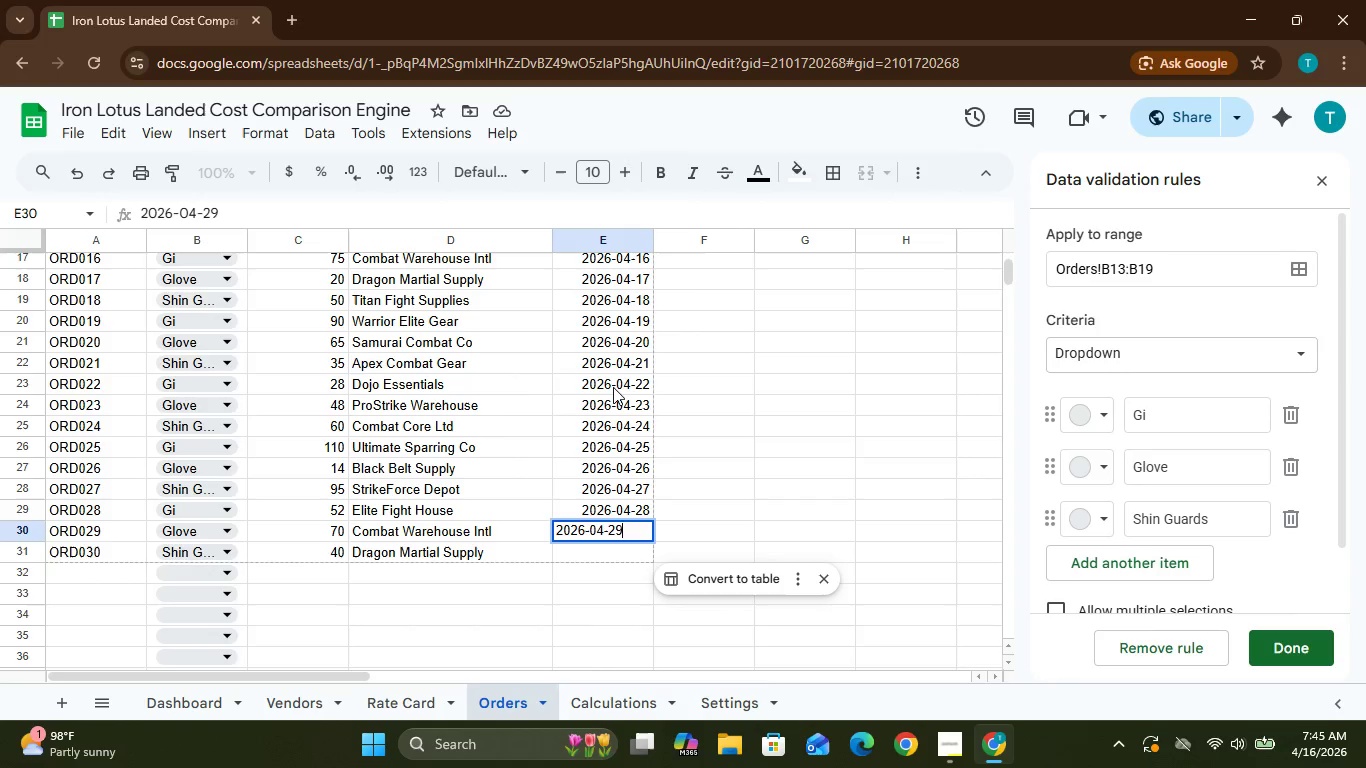 
key(Enter)
 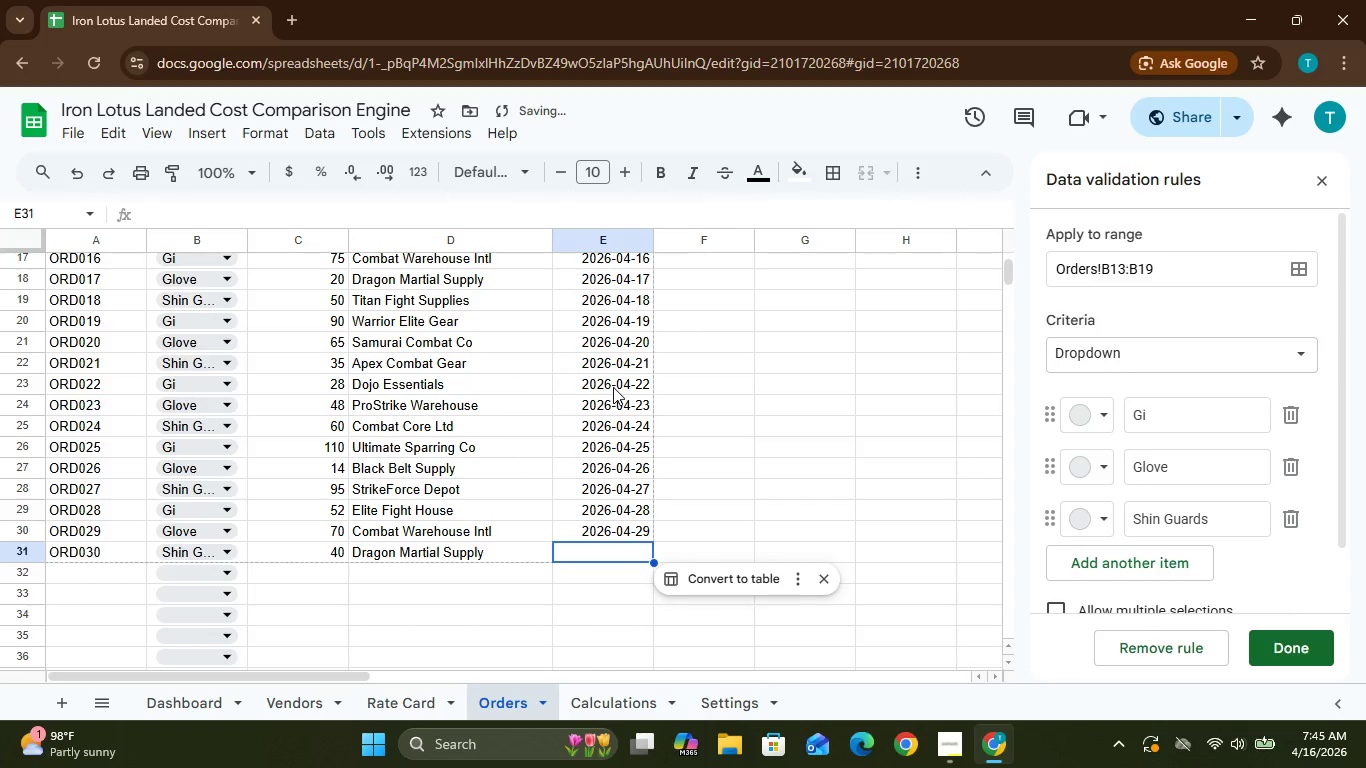 
type(2026-04-30)
 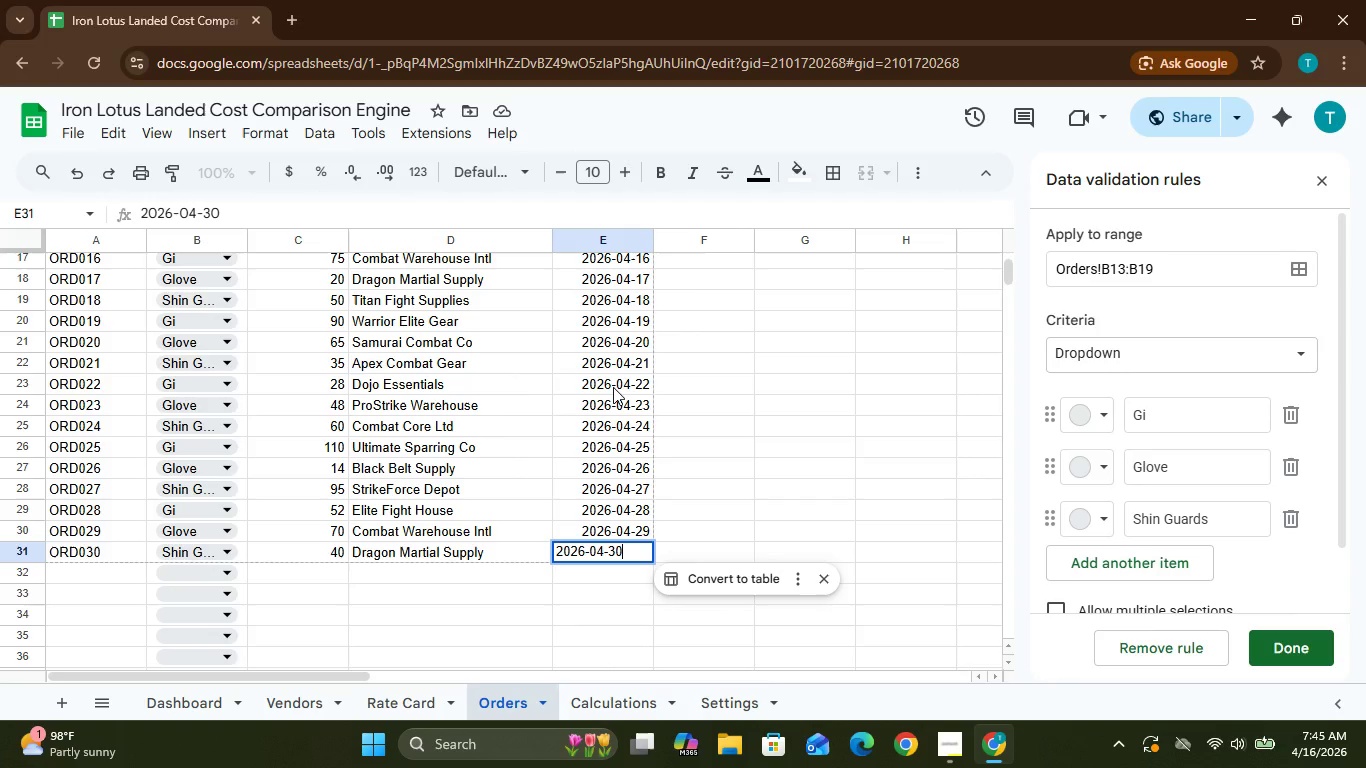 
key(ArrowDown)
 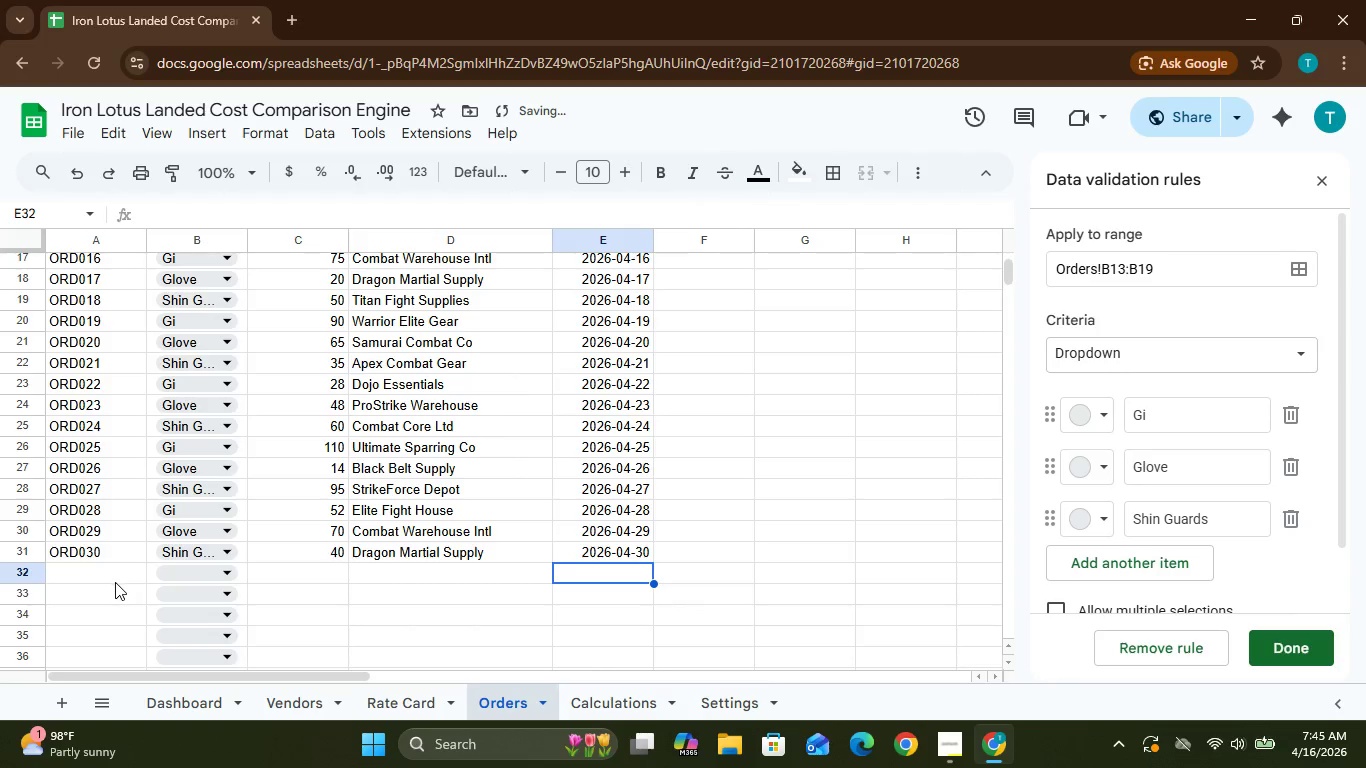 
left_click([115, 572])
 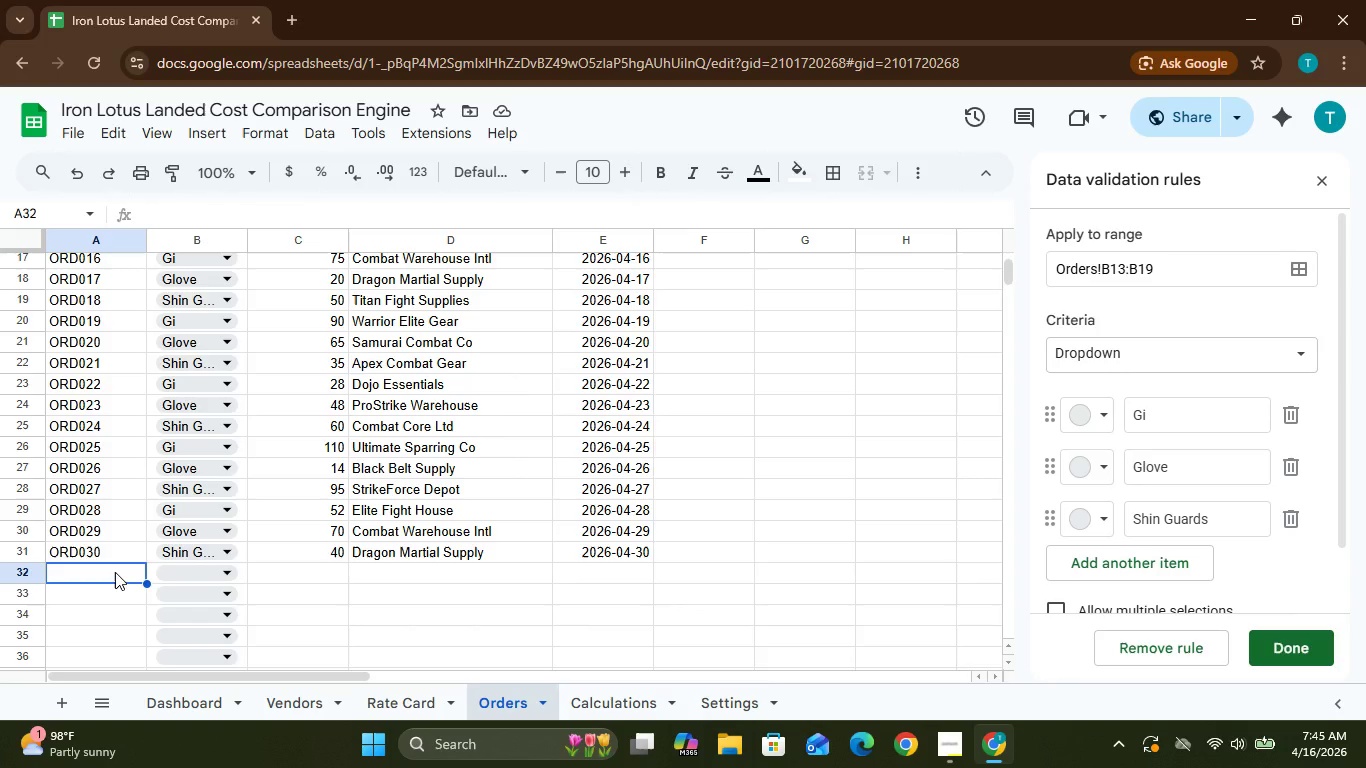 
wait(20.52)
 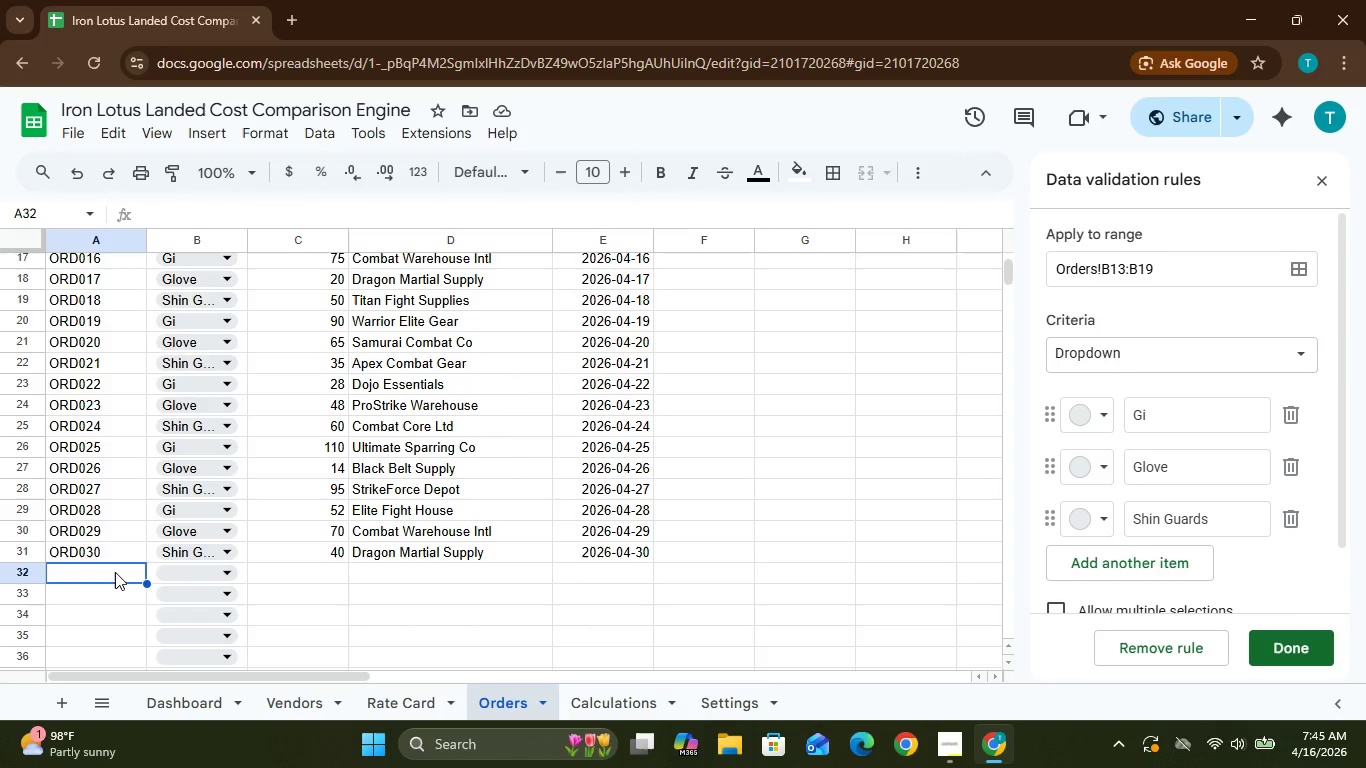 
type(OR5D)
key(Backspace)
key(Backspace)
type(D)
 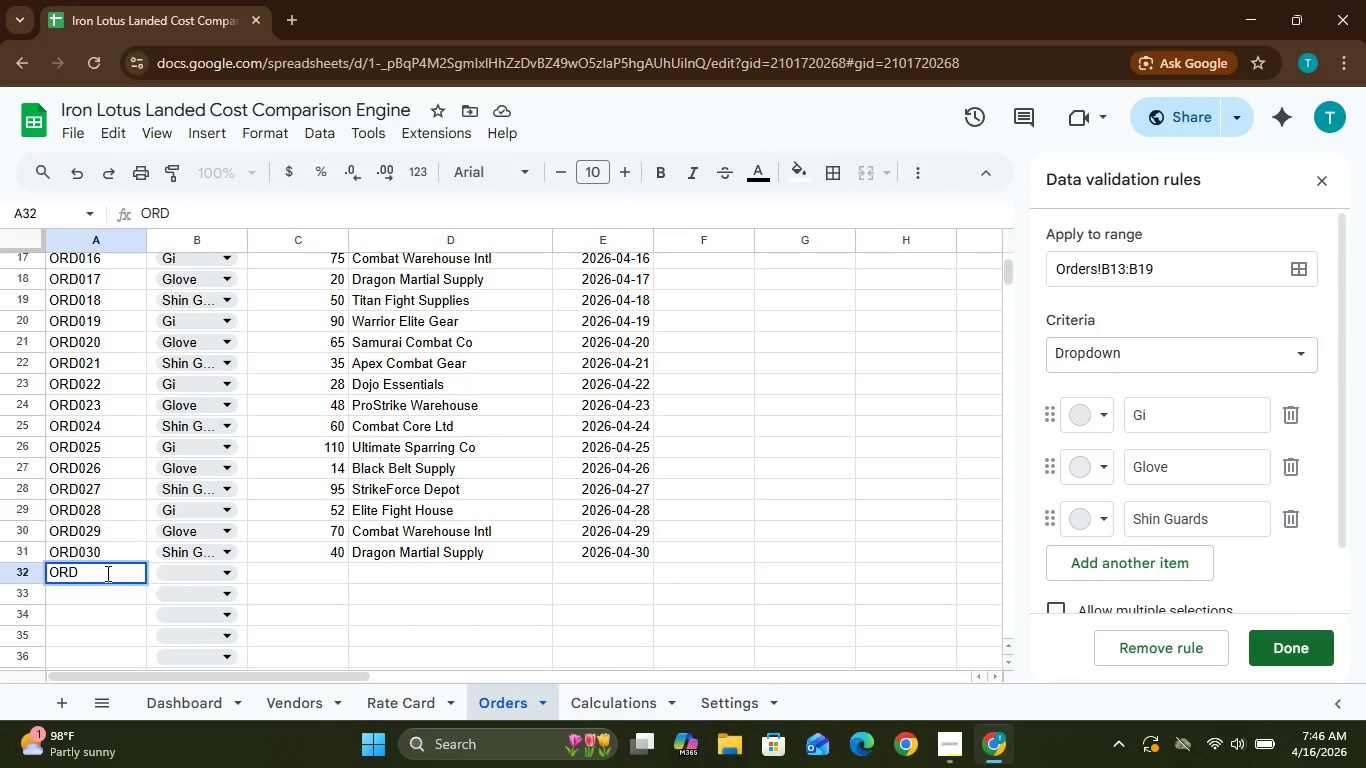 
type(31)
key(Backspace)
 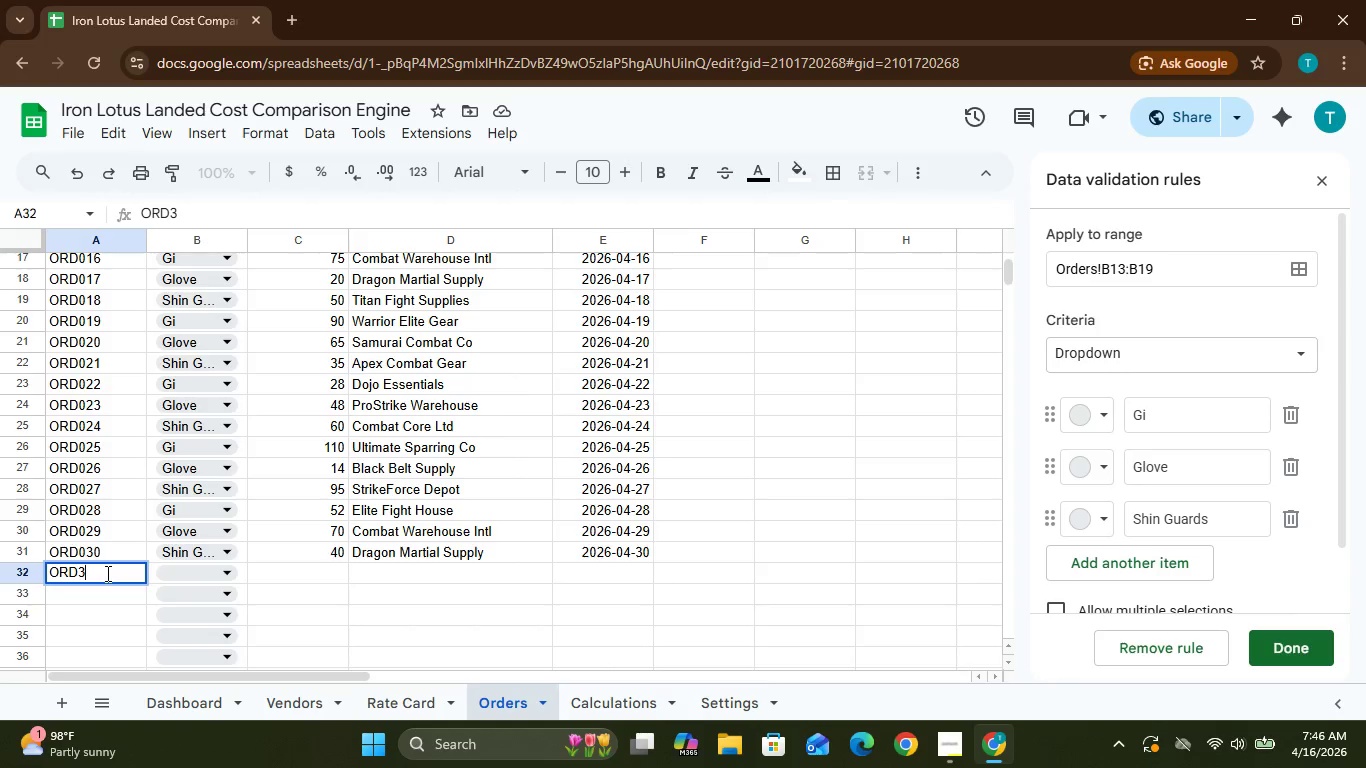 
key(Backspace)
 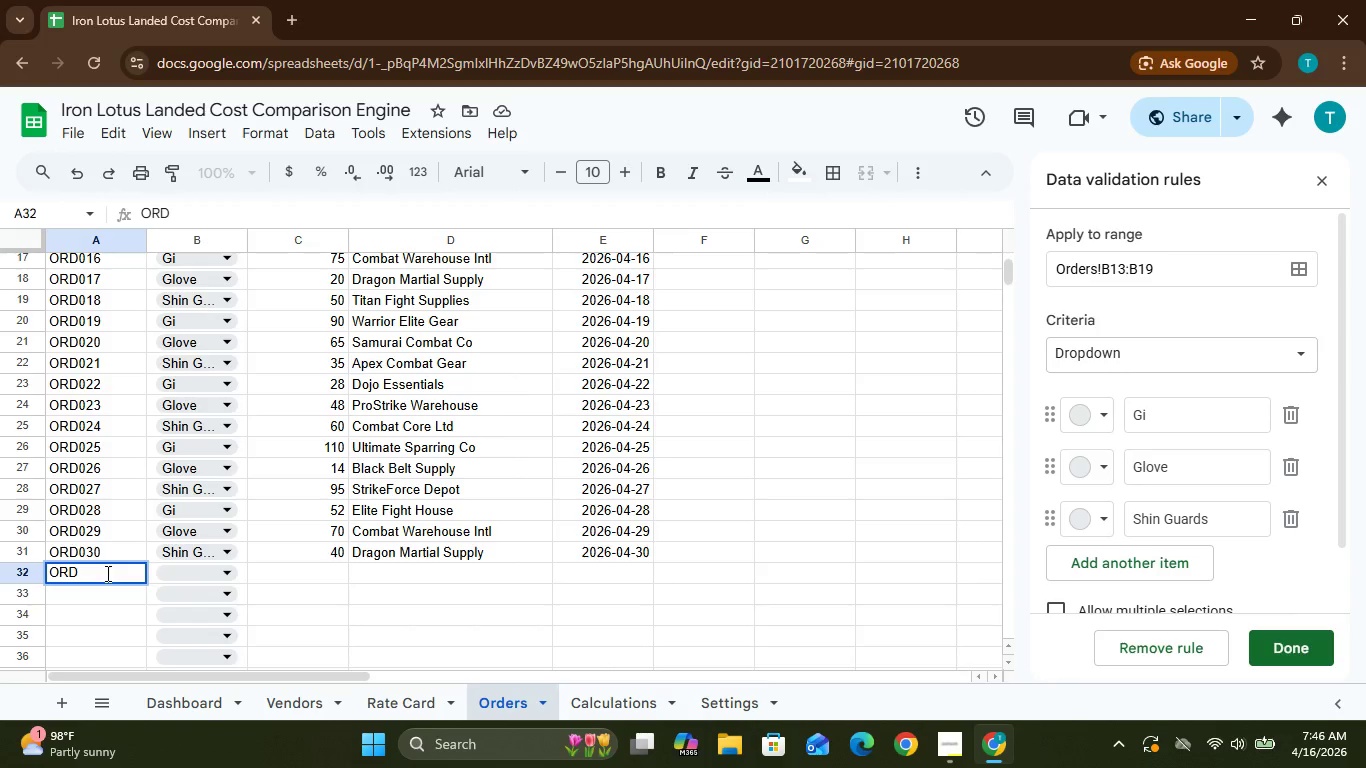 
type(031)
 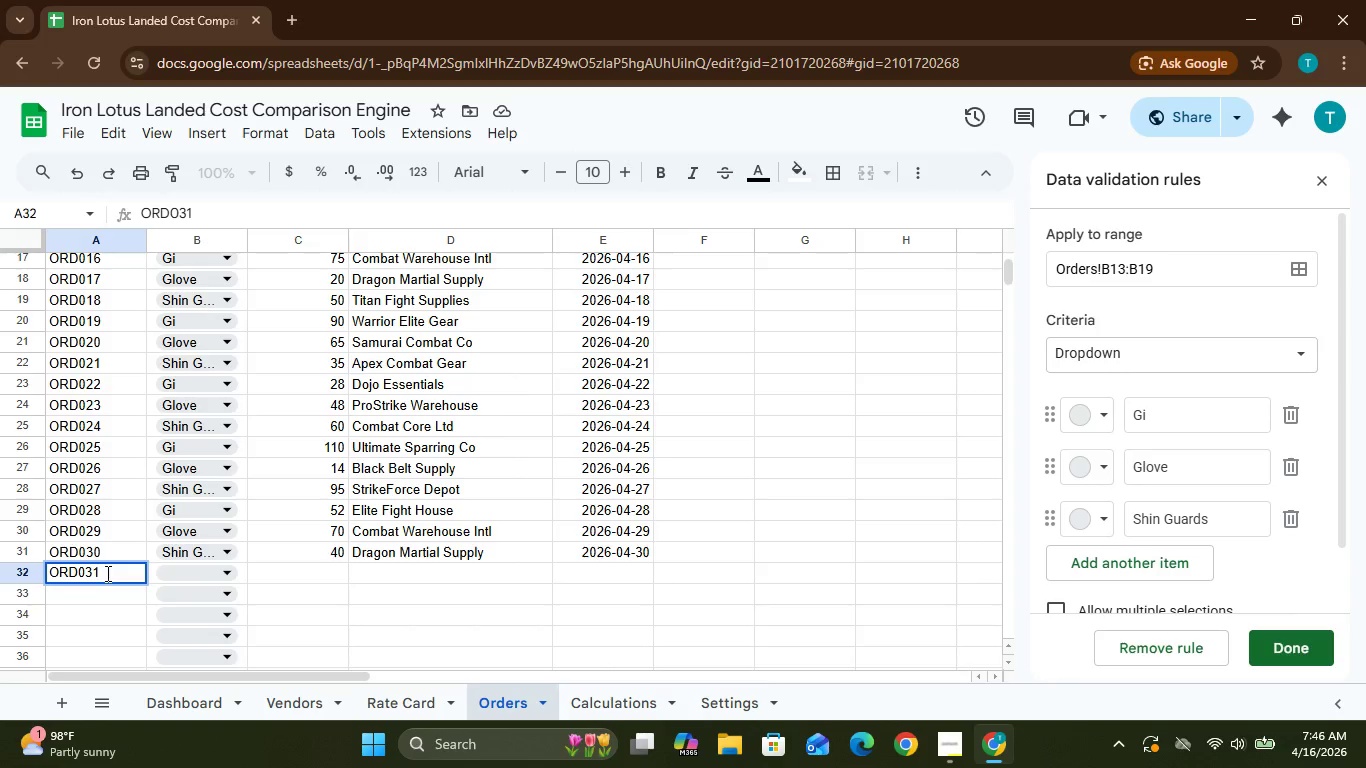 
key(Enter)
 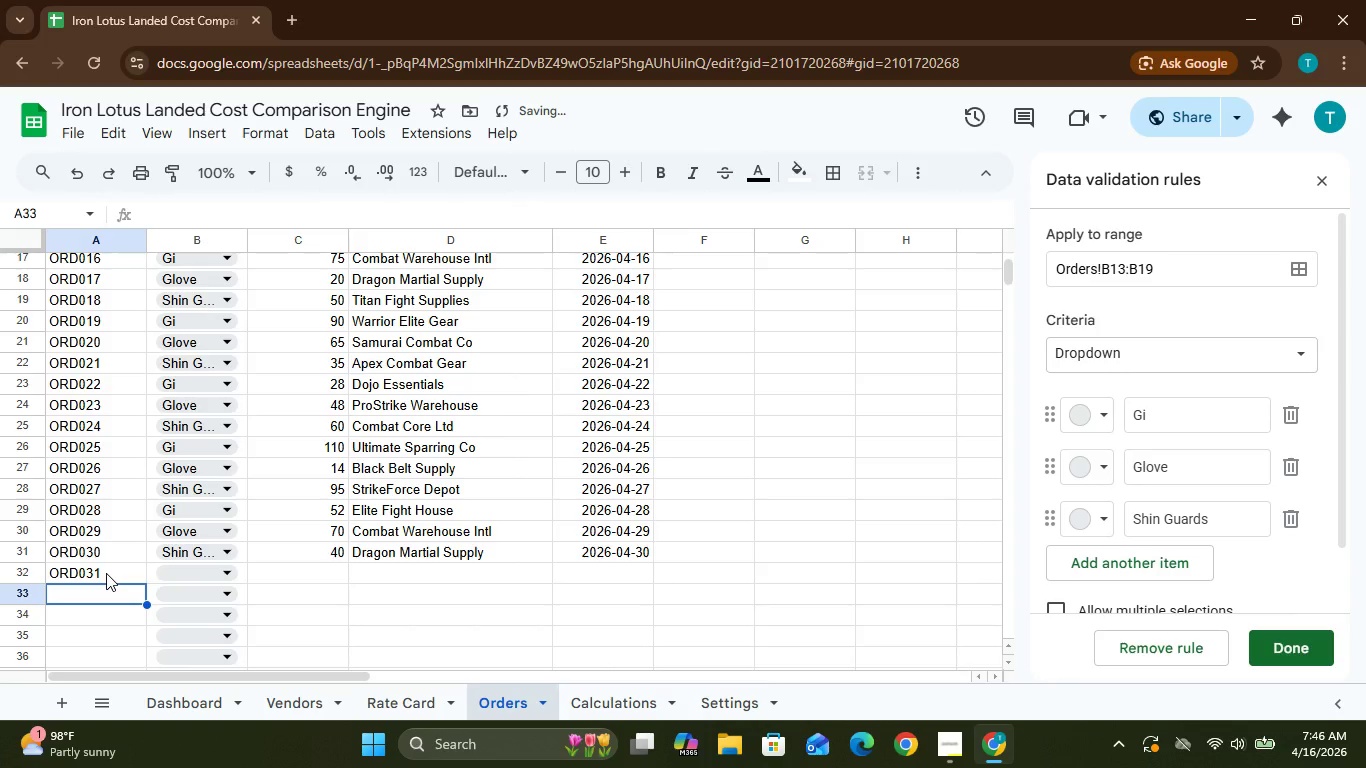 
type(ORD032)
 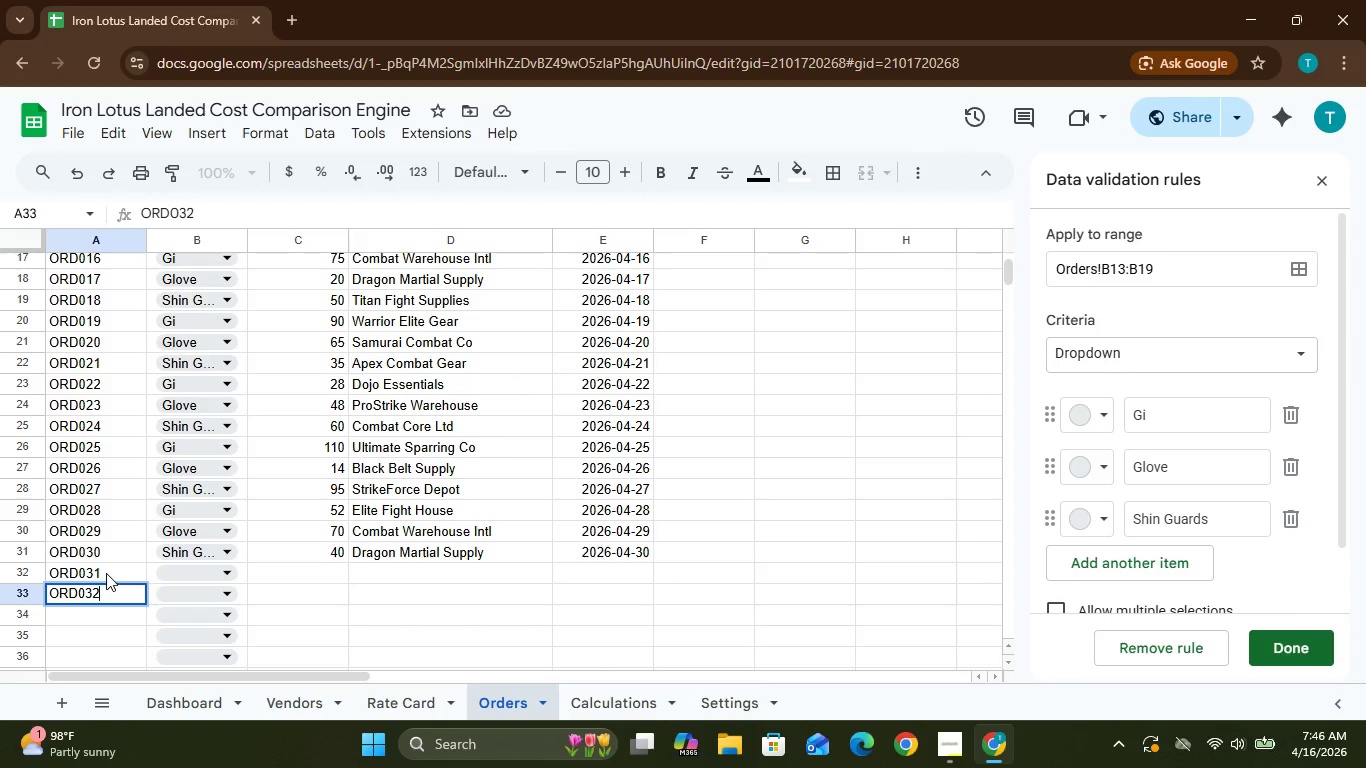 
key(Enter)
 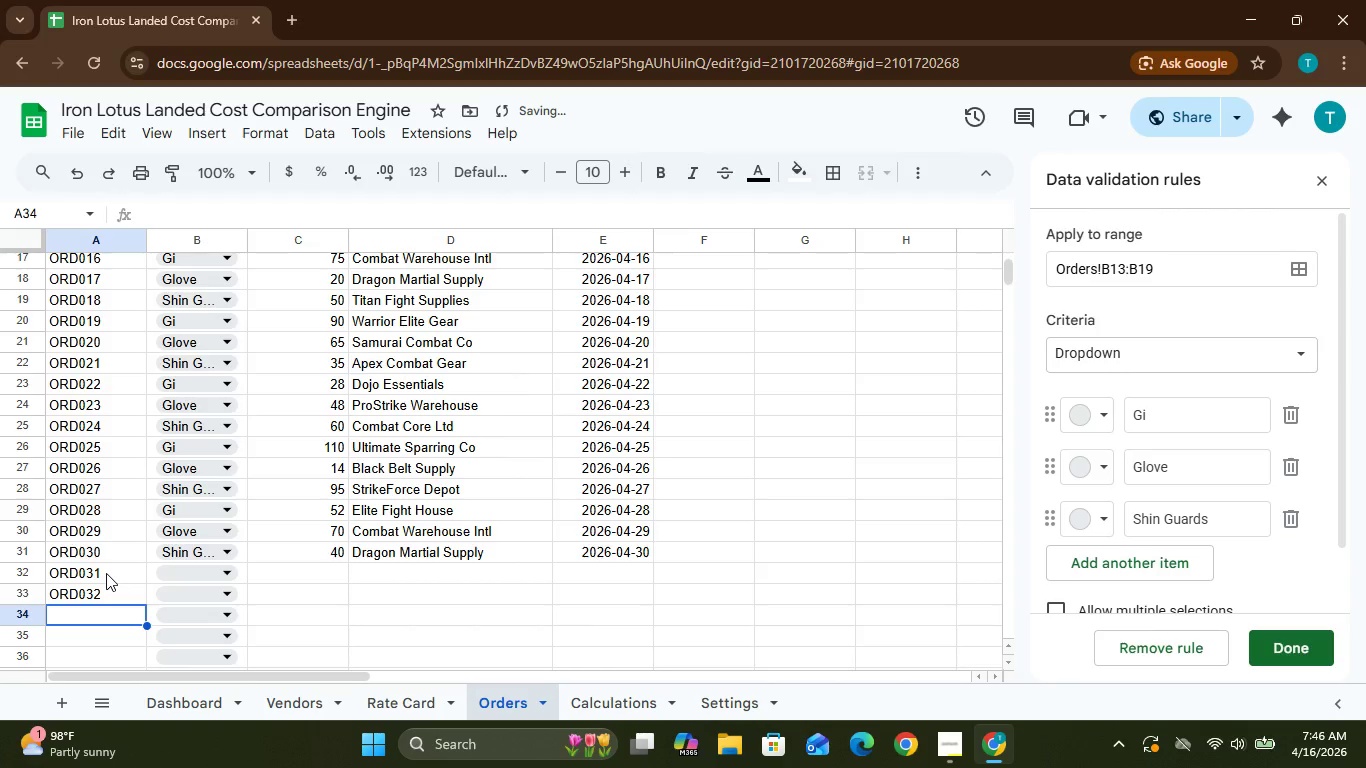 
type(ORD033)
 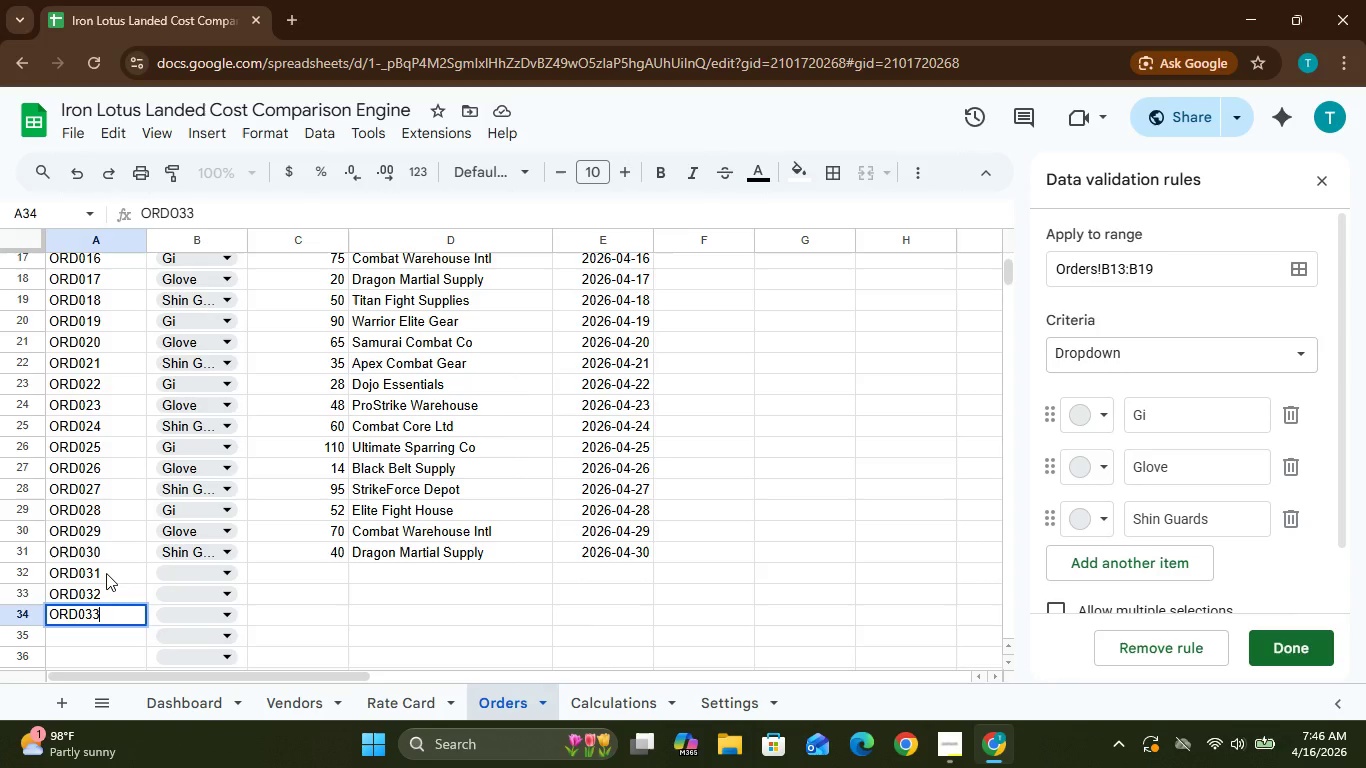 
key(Enter)
 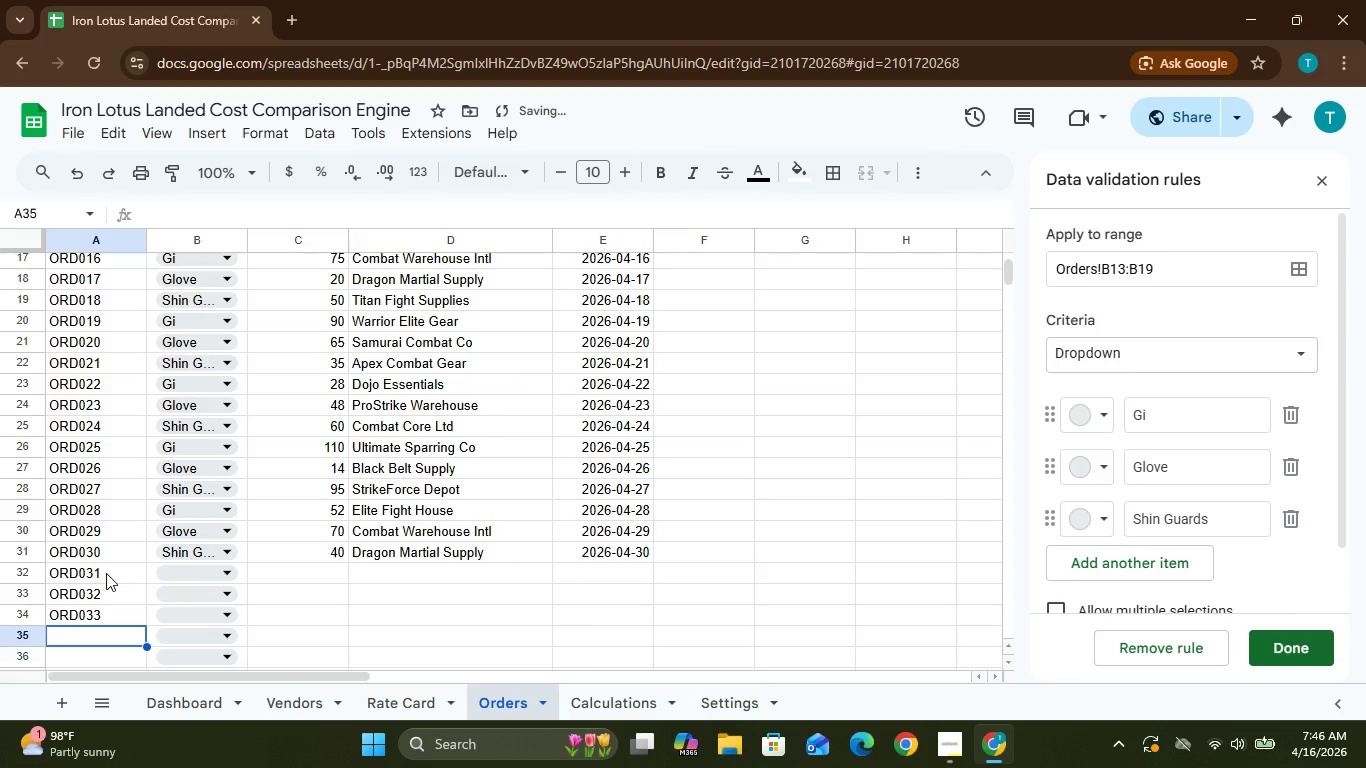 
type(ORD034)
 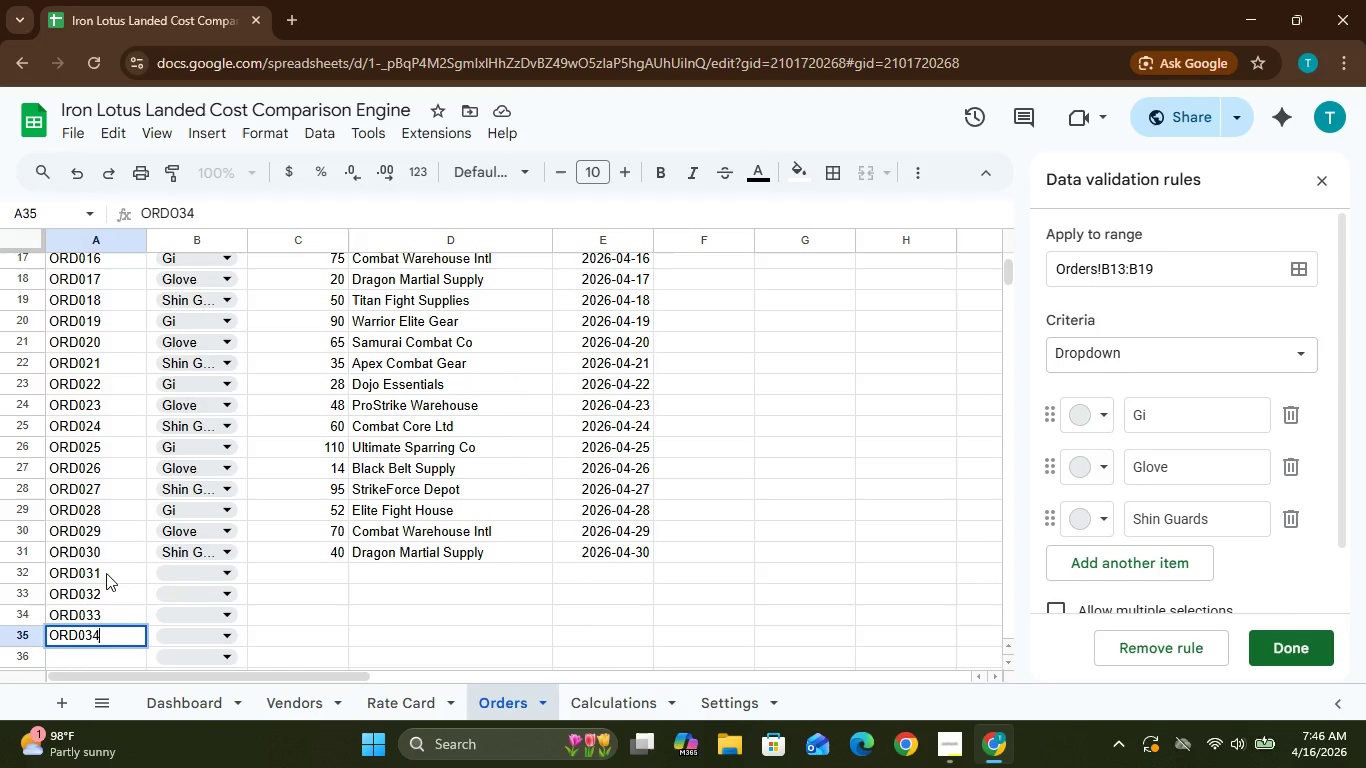 
key(Enter)
 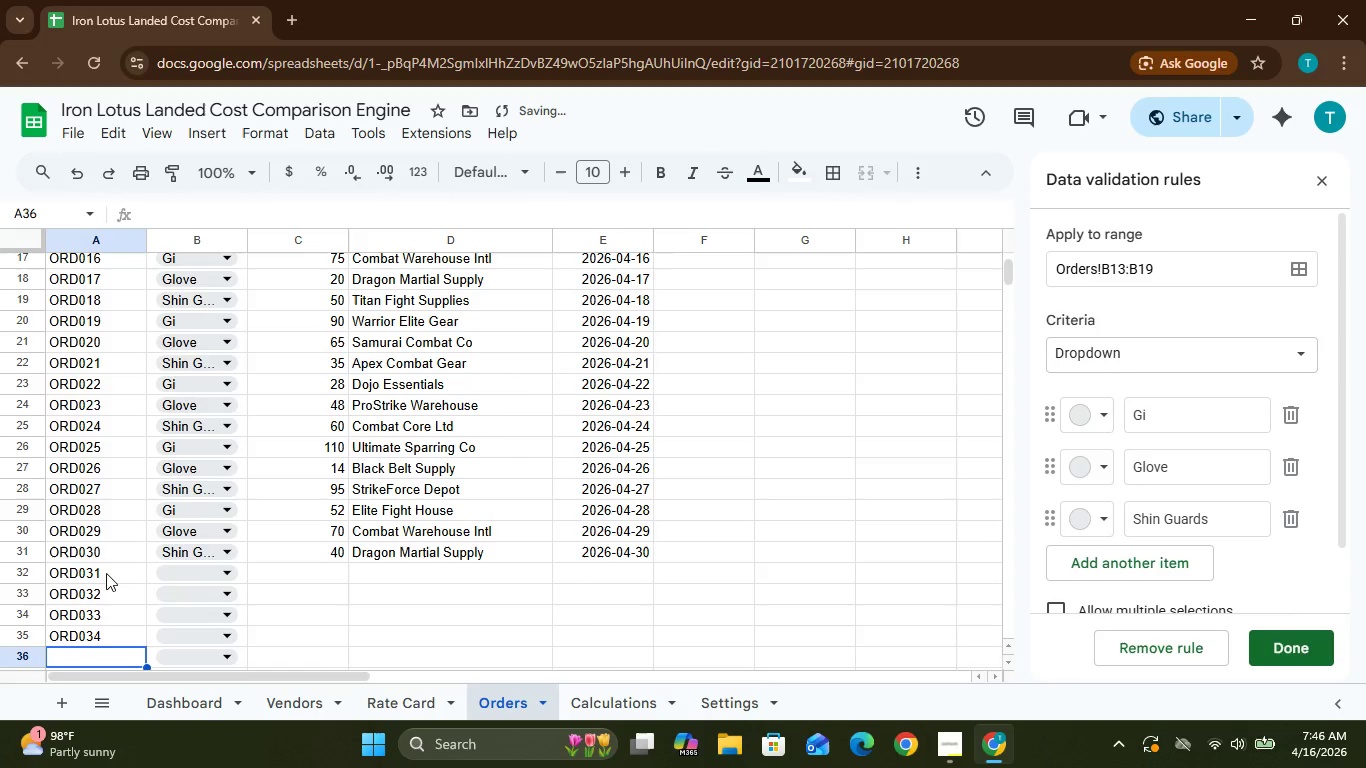 
type(ORD035)
 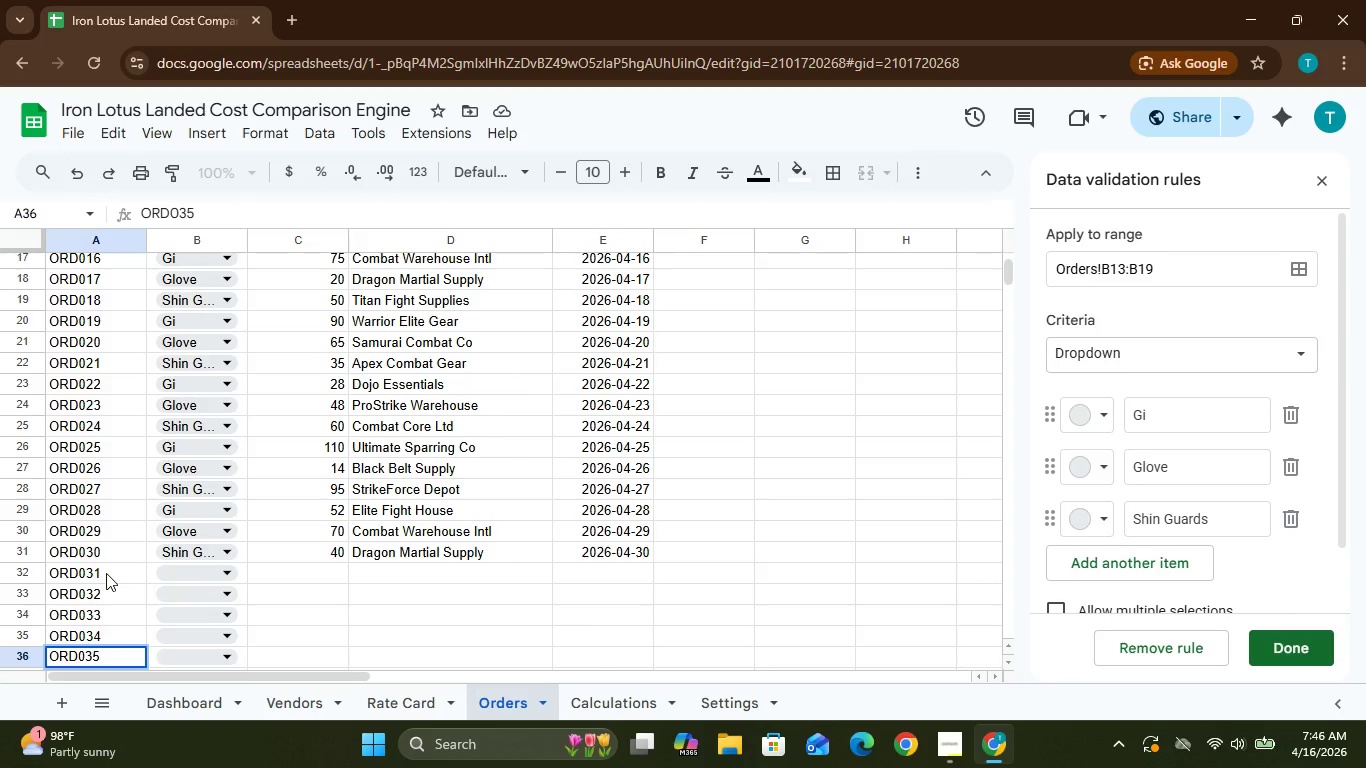 
key(Enter)
 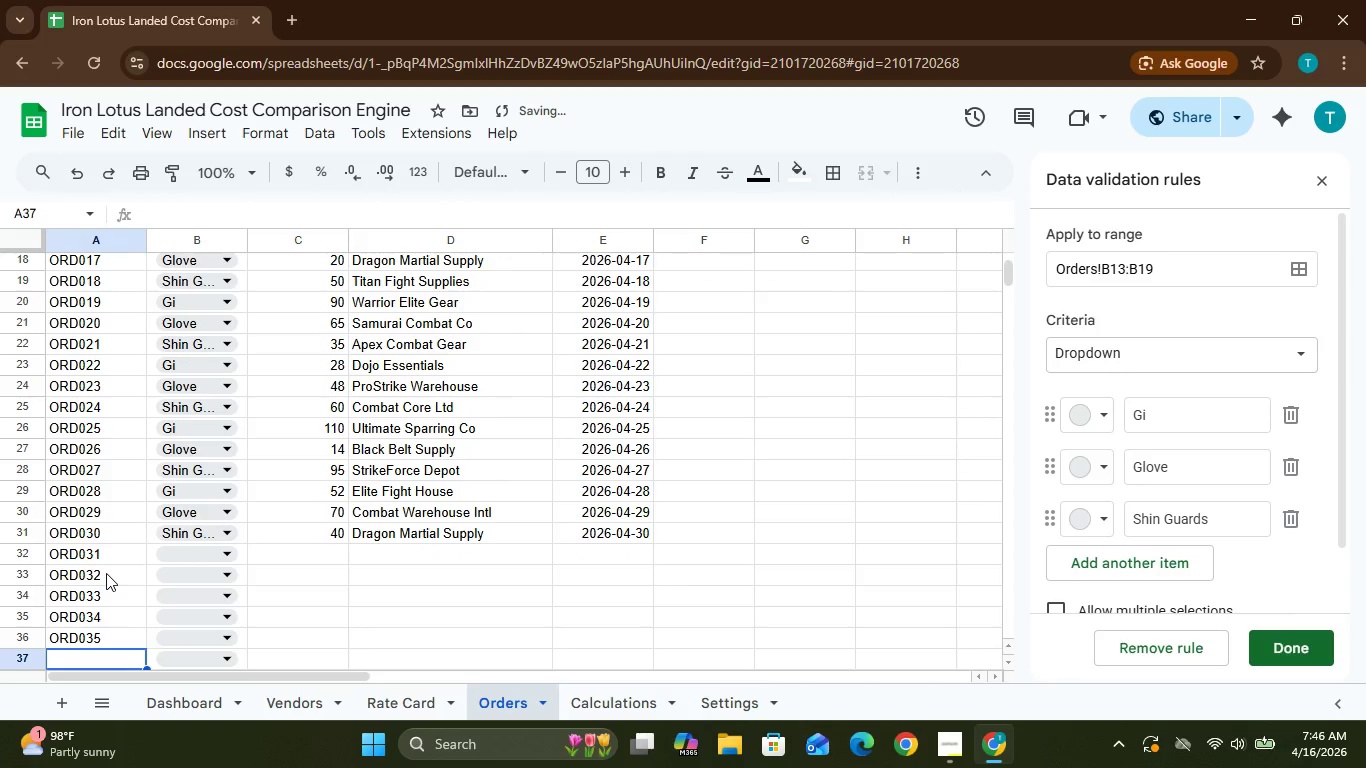 
type(0)
key(Backspace)
type(ORD036)
 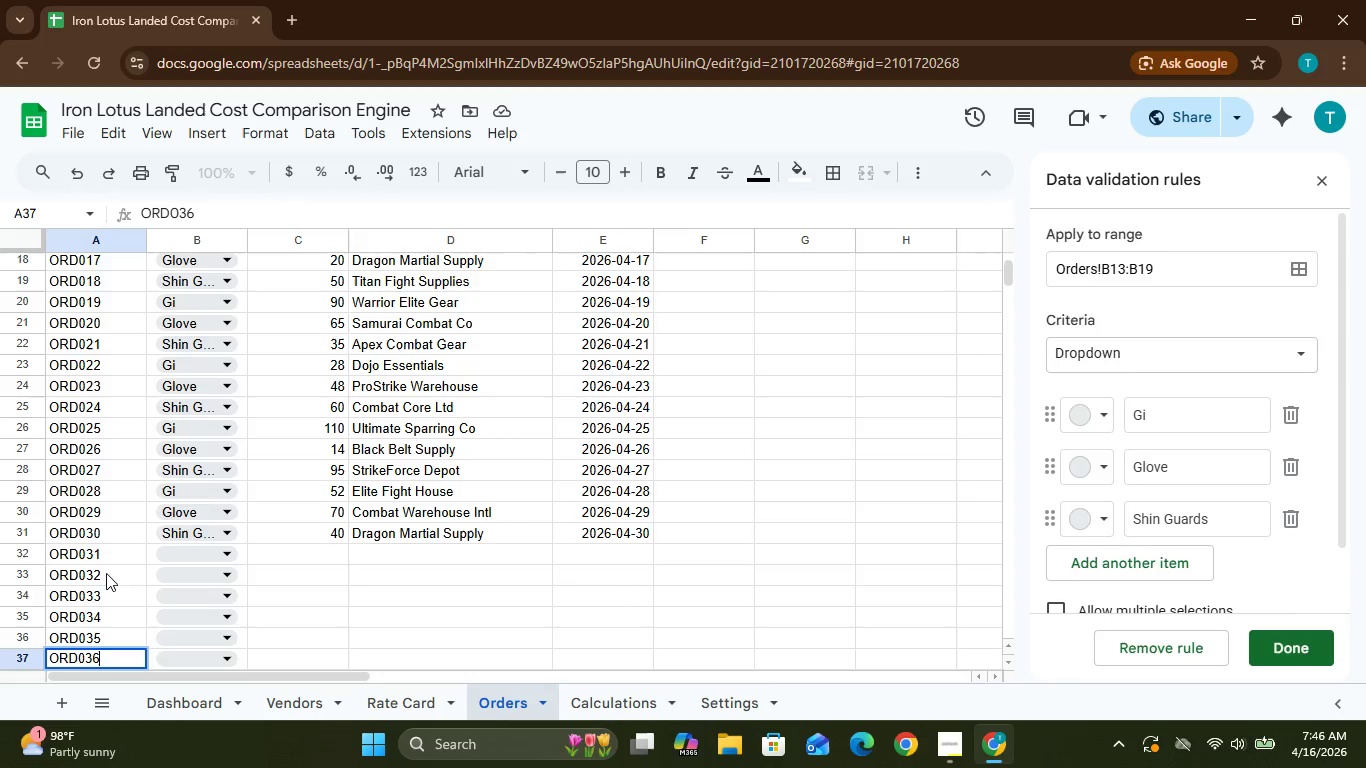 
key(Enter)
 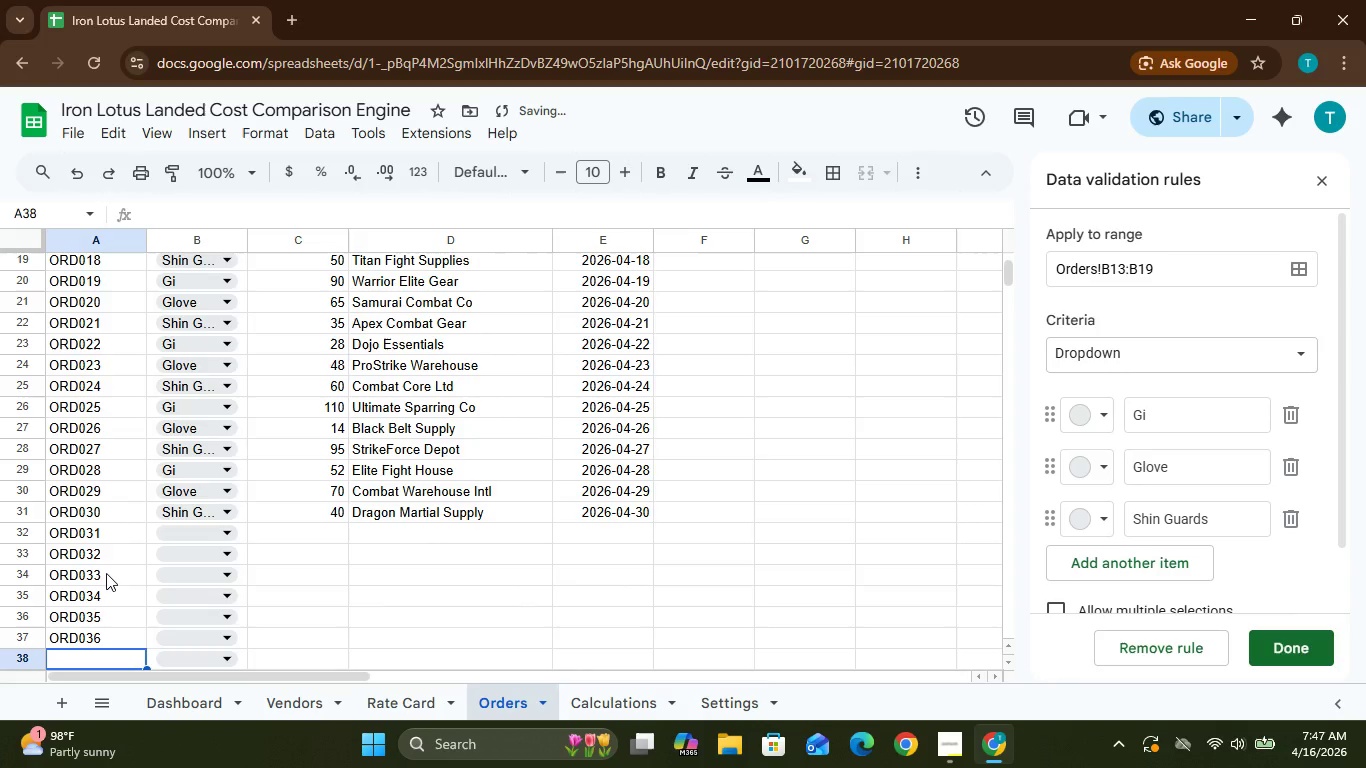 
hold_key(key=O, duration=0.42)
 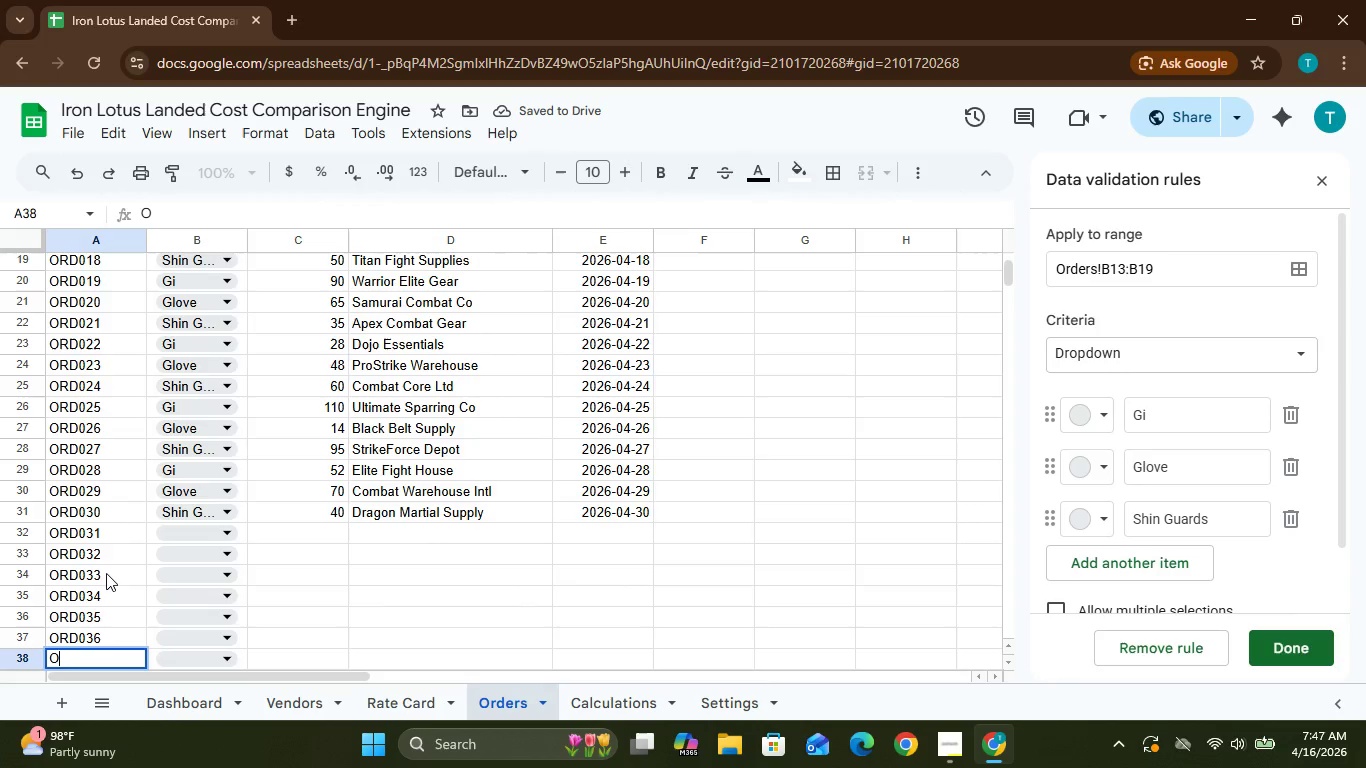 
type(RD037)
 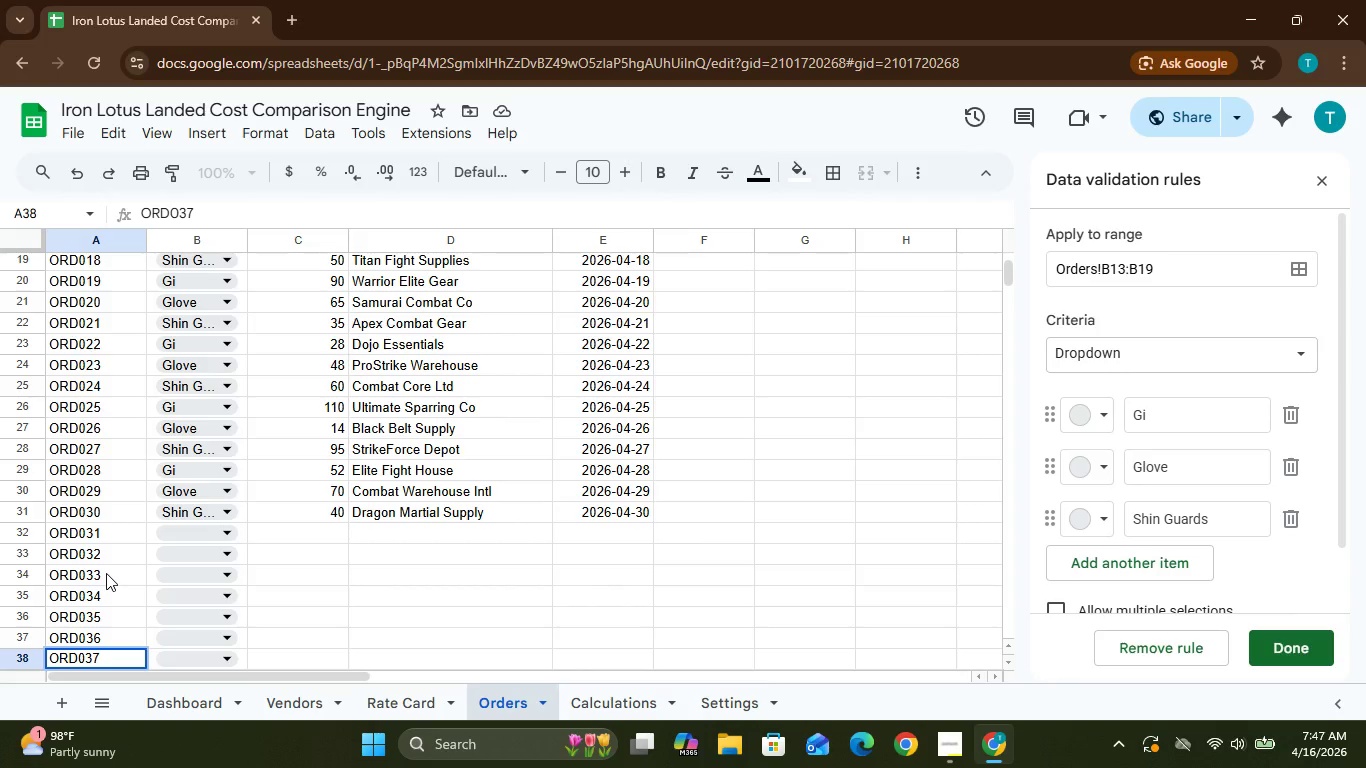 
key(Enter)
 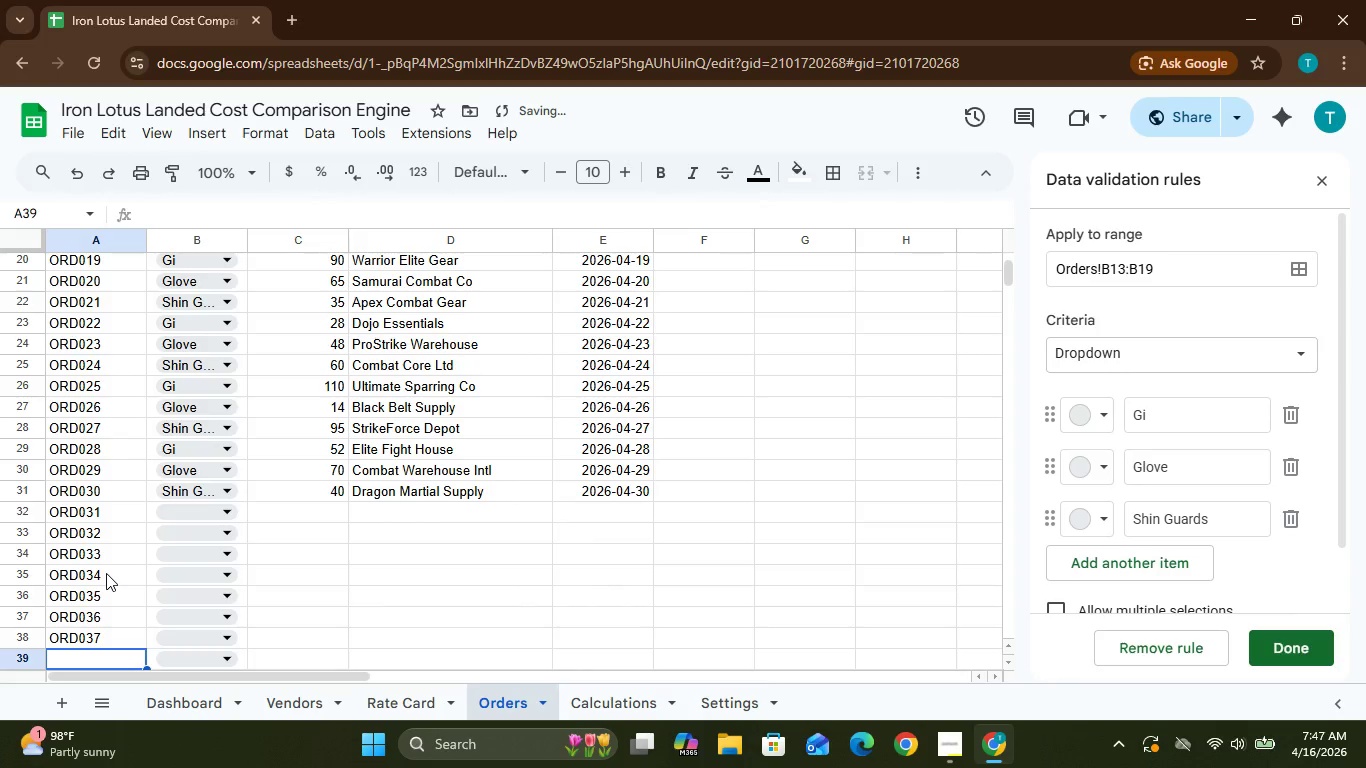 
type(0)
key(Backspace)
type(ORD038)
 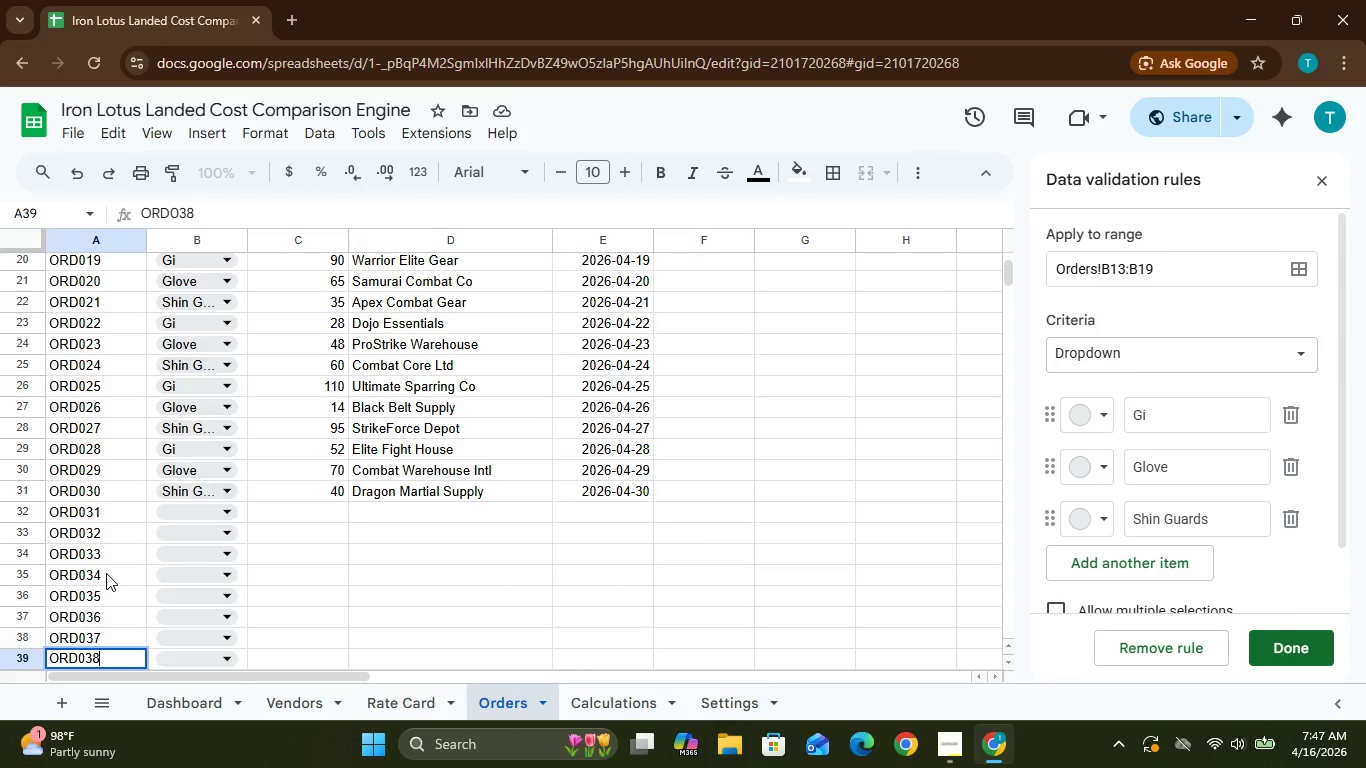 
key(Enter)
 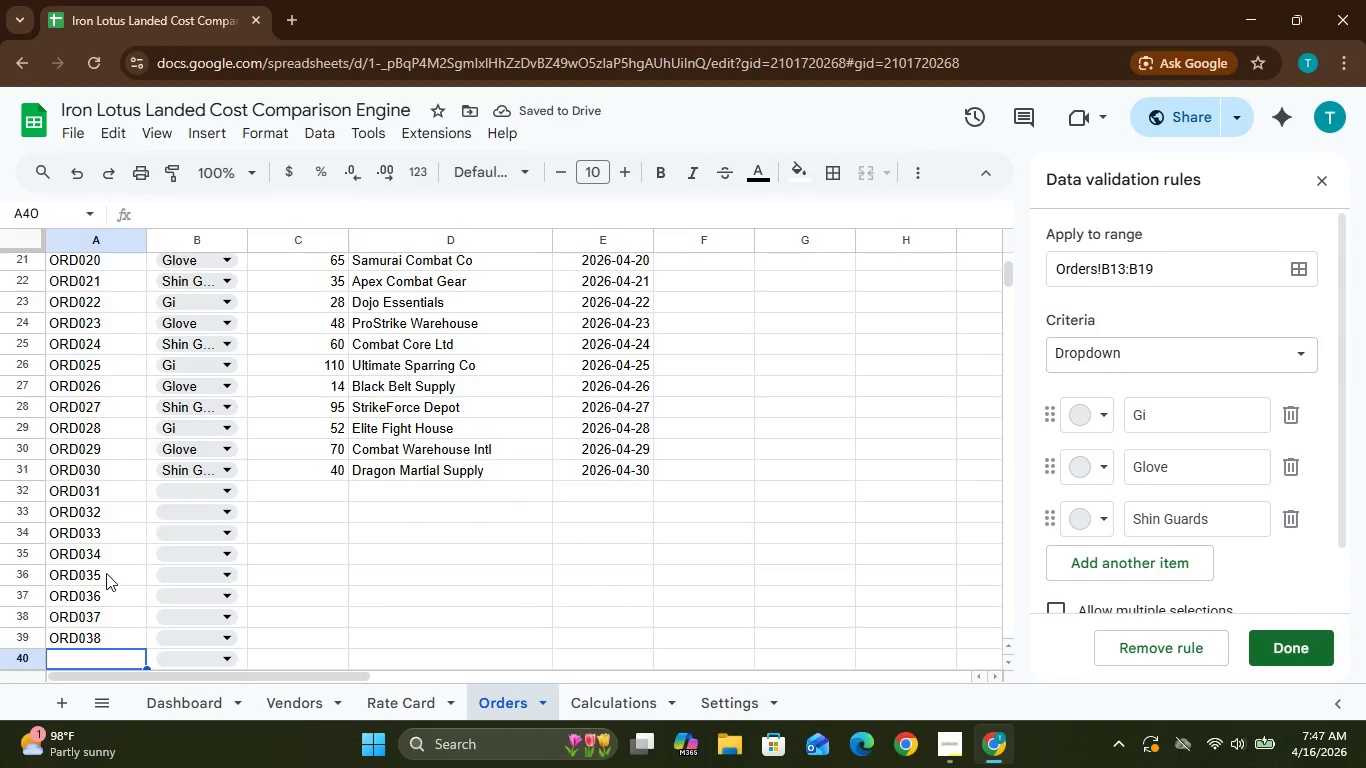 
wait(6.0)
 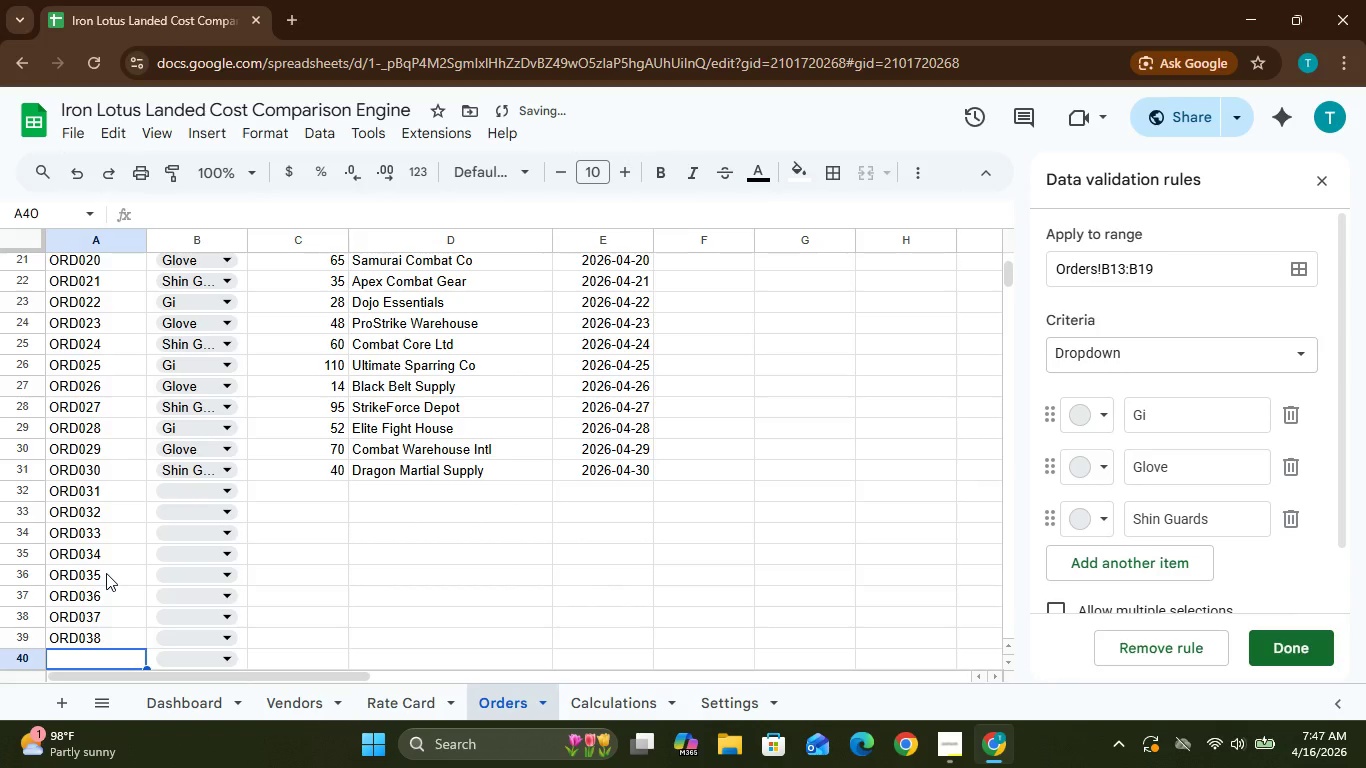 
type(ORD0)
 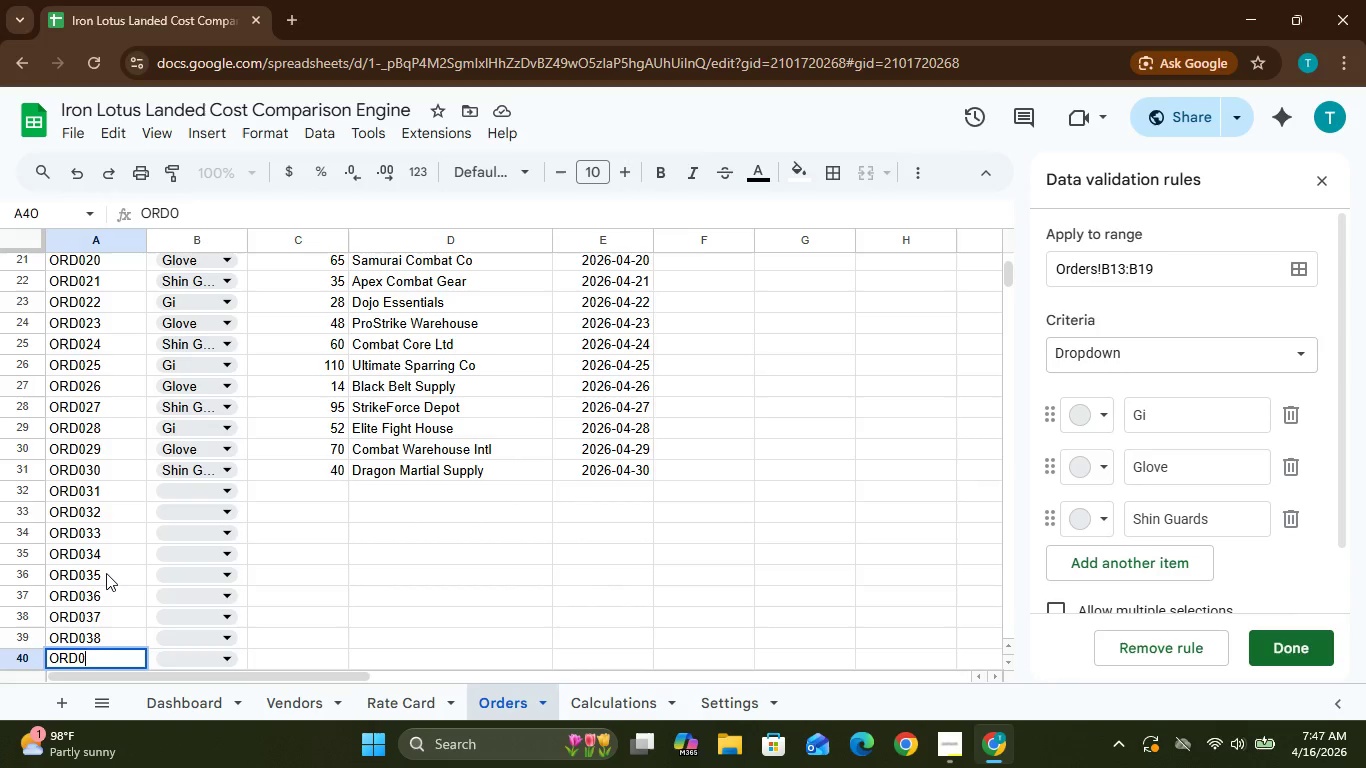 
type(39)
 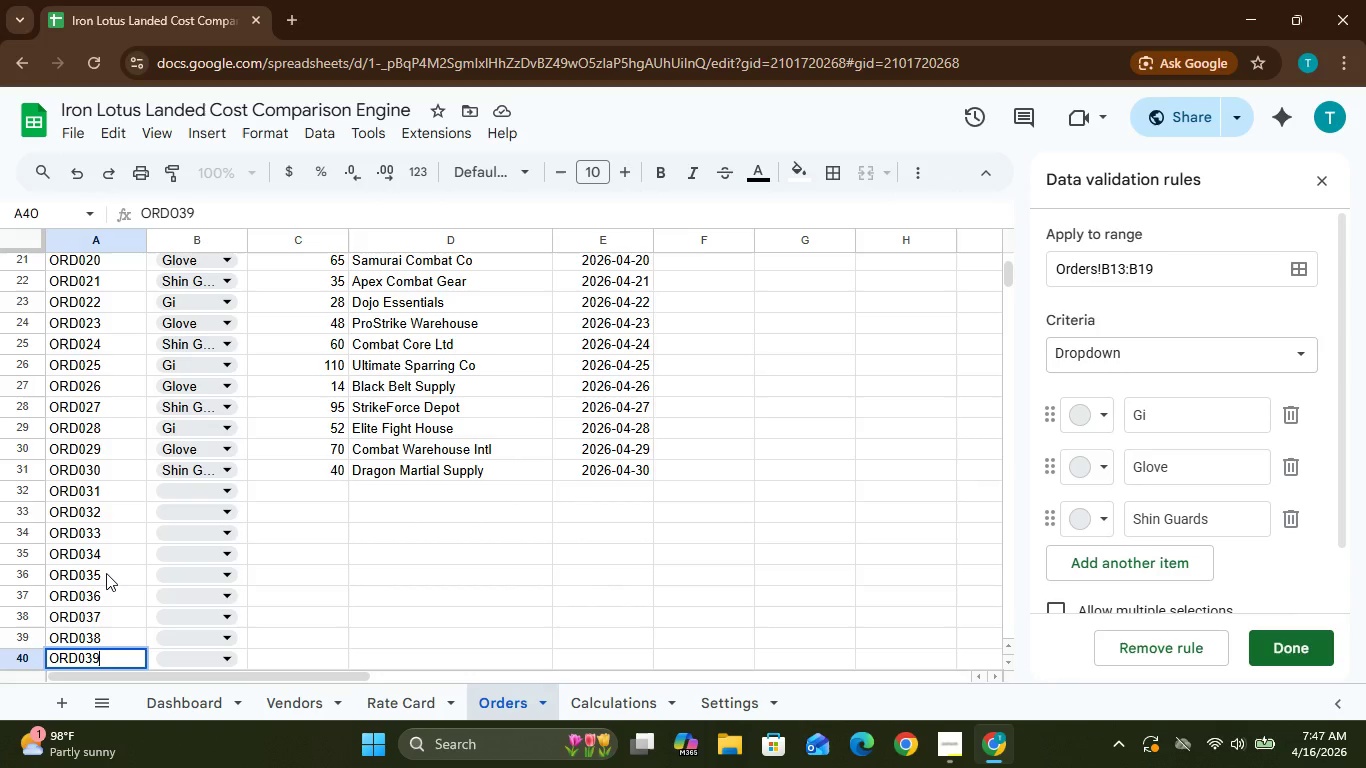 
key(Enter)
 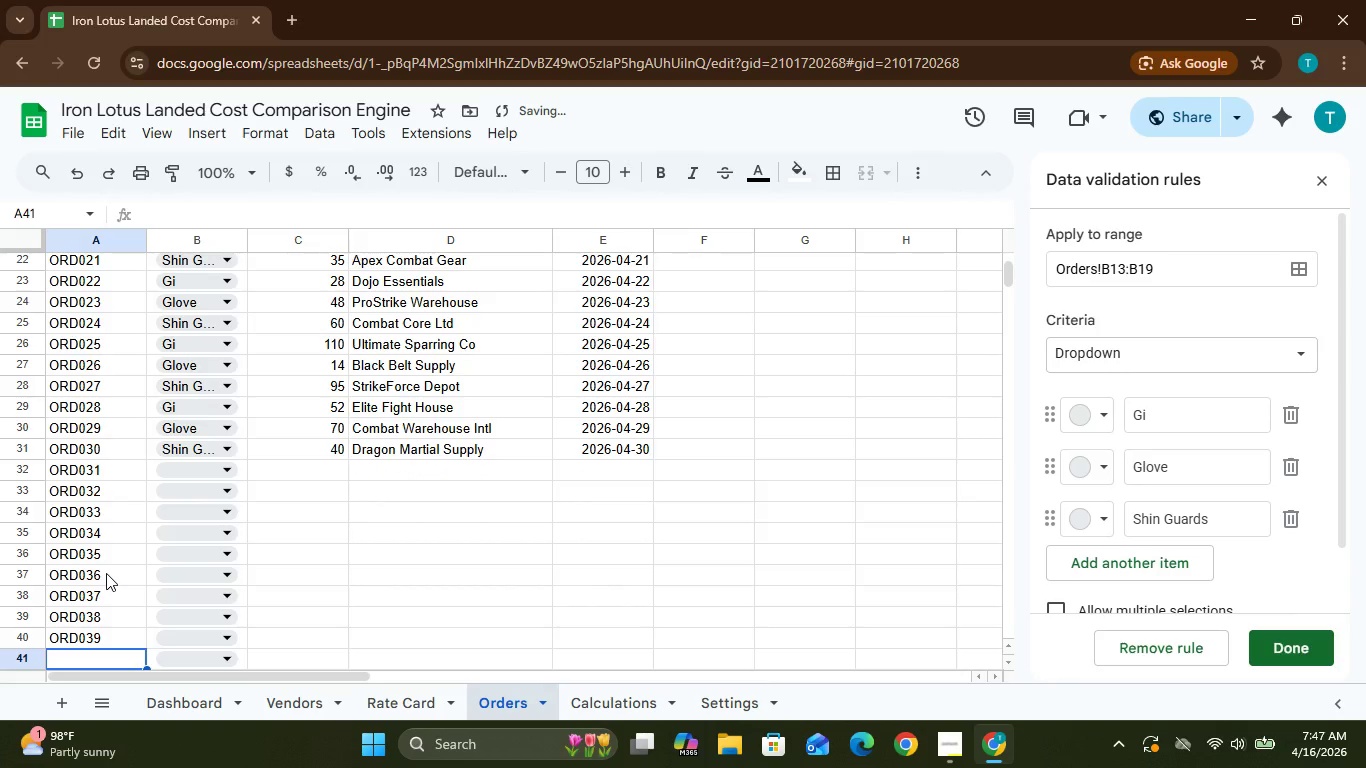 
type(ORD049)
key(Backspace)
type(0)
 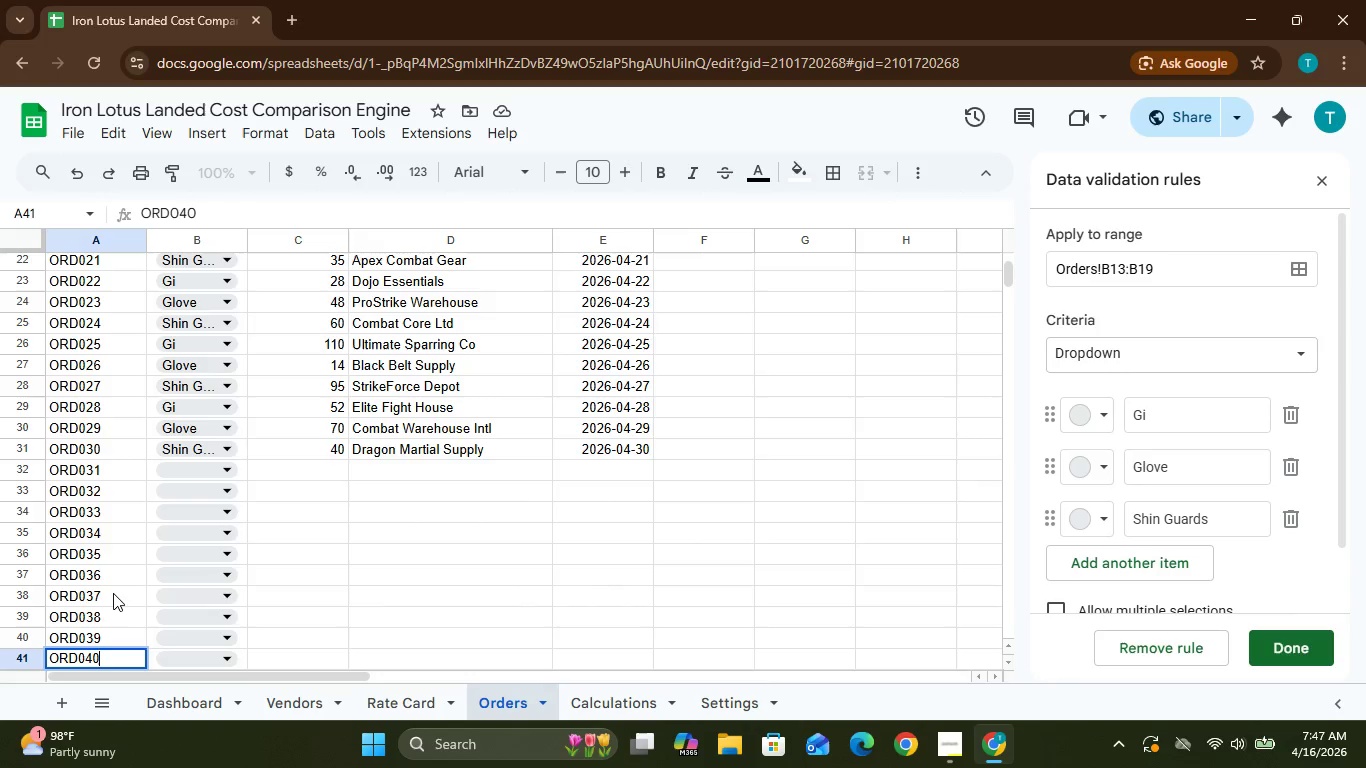 
key(ArrowDown)
 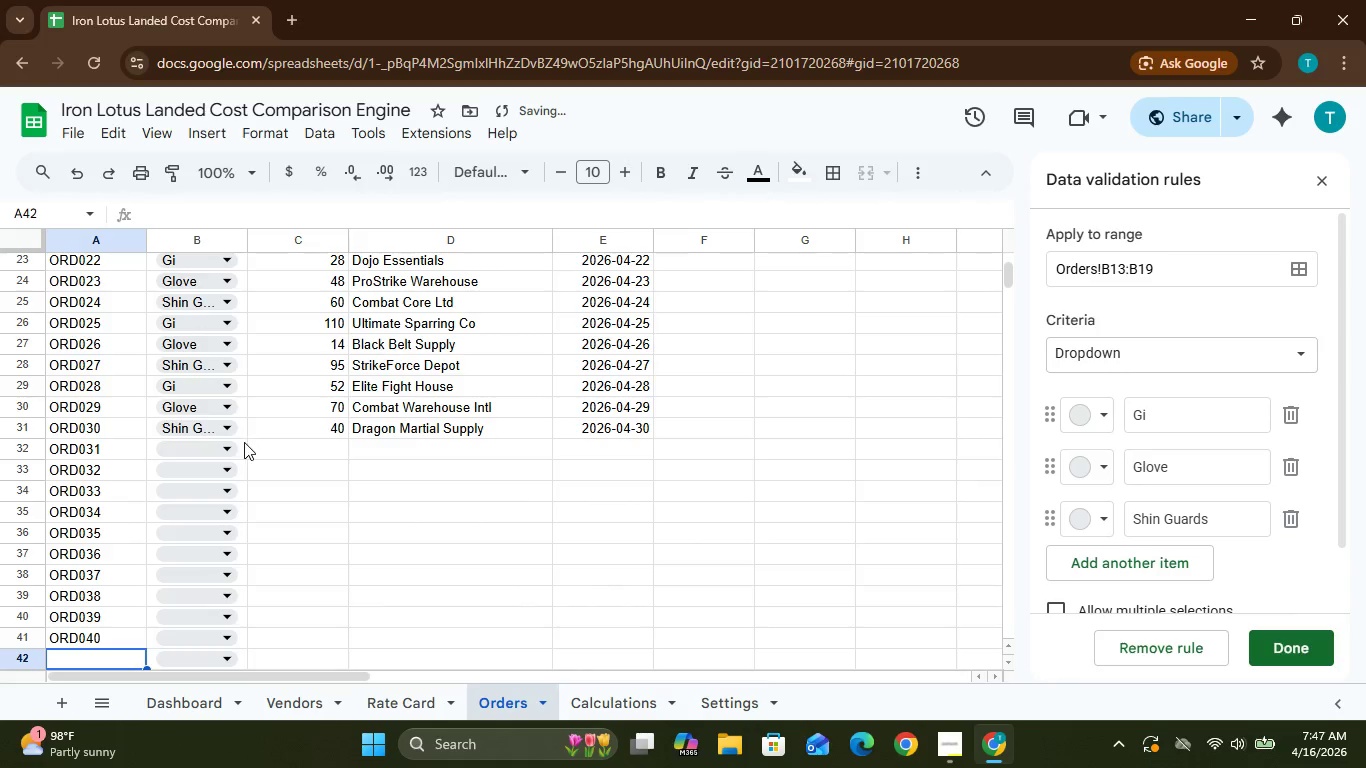 
left_click([230, 443])
 